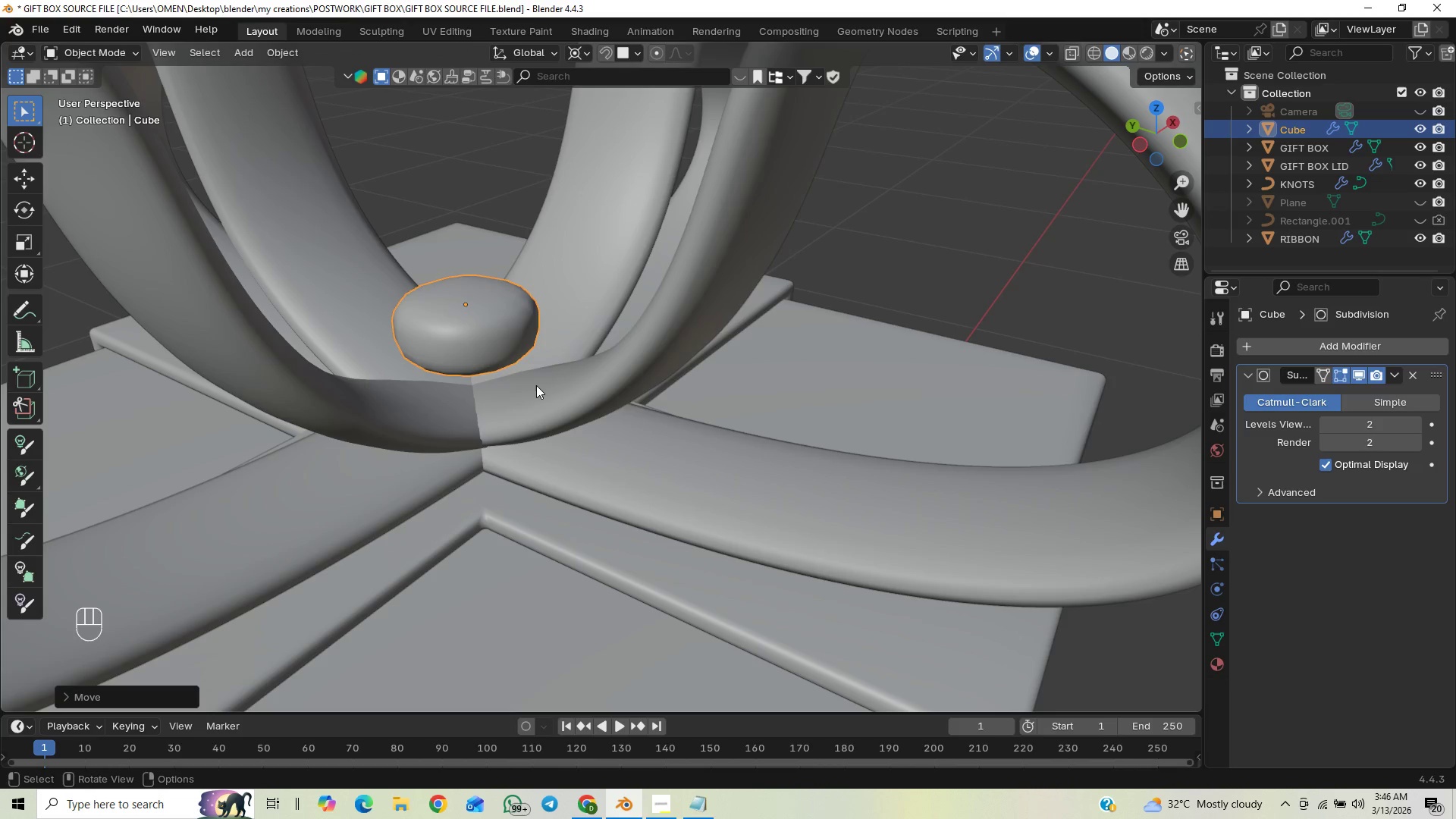 
type(gz)
 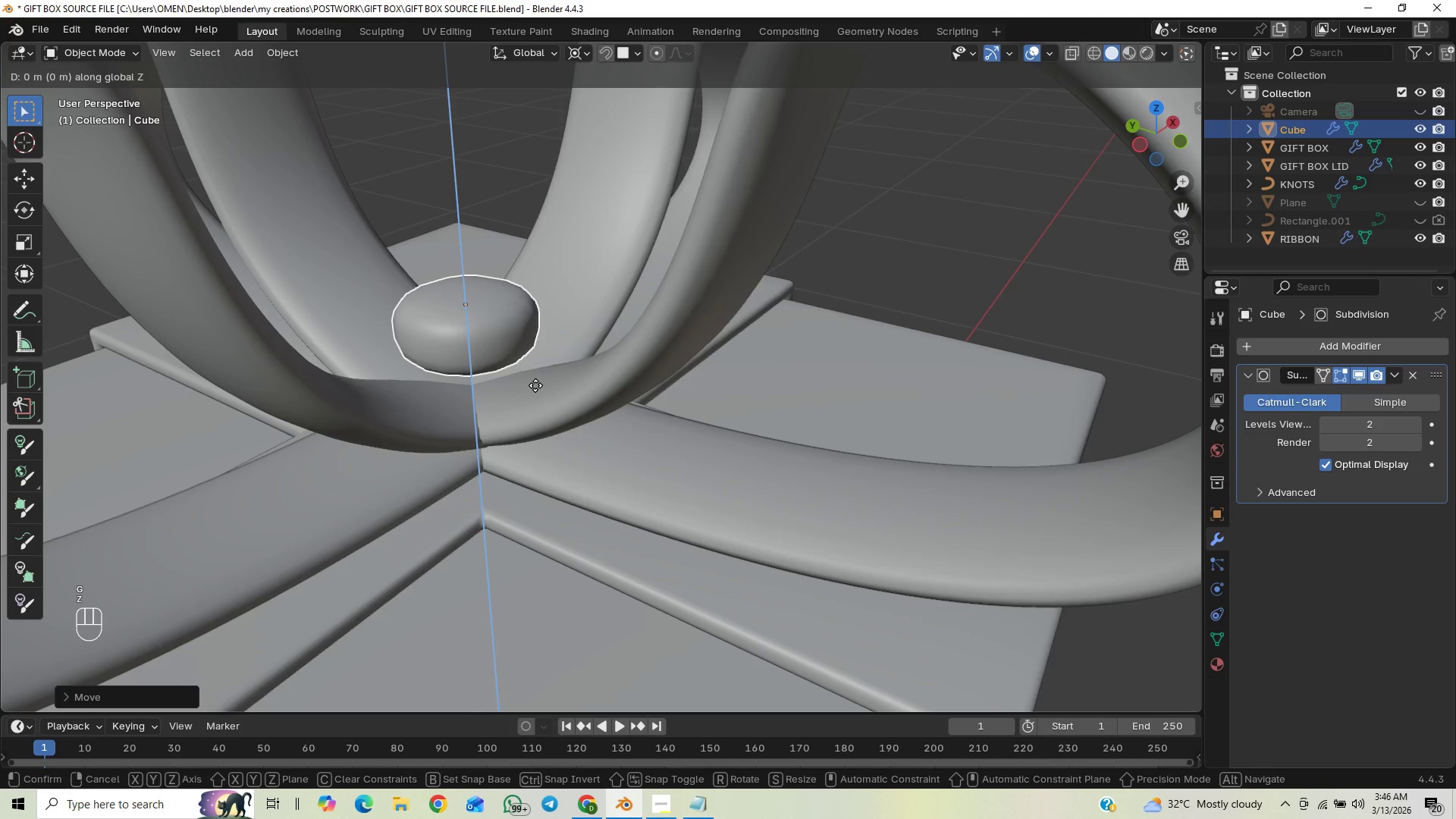 
hold_key(key=ShiftLeft, duration=1.53)
 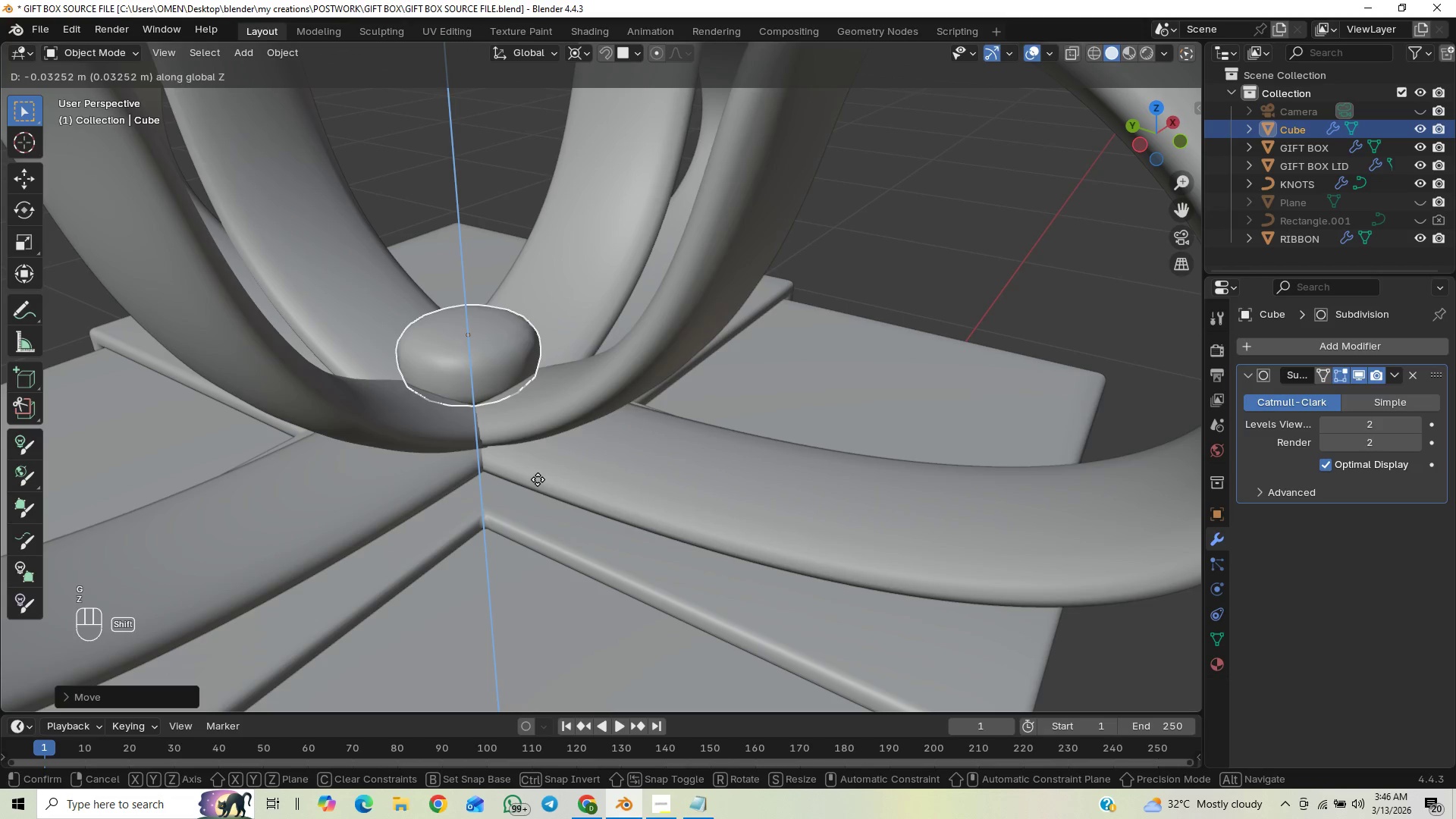 
hold_key(key=ShiftLeft, duration=1.5)
 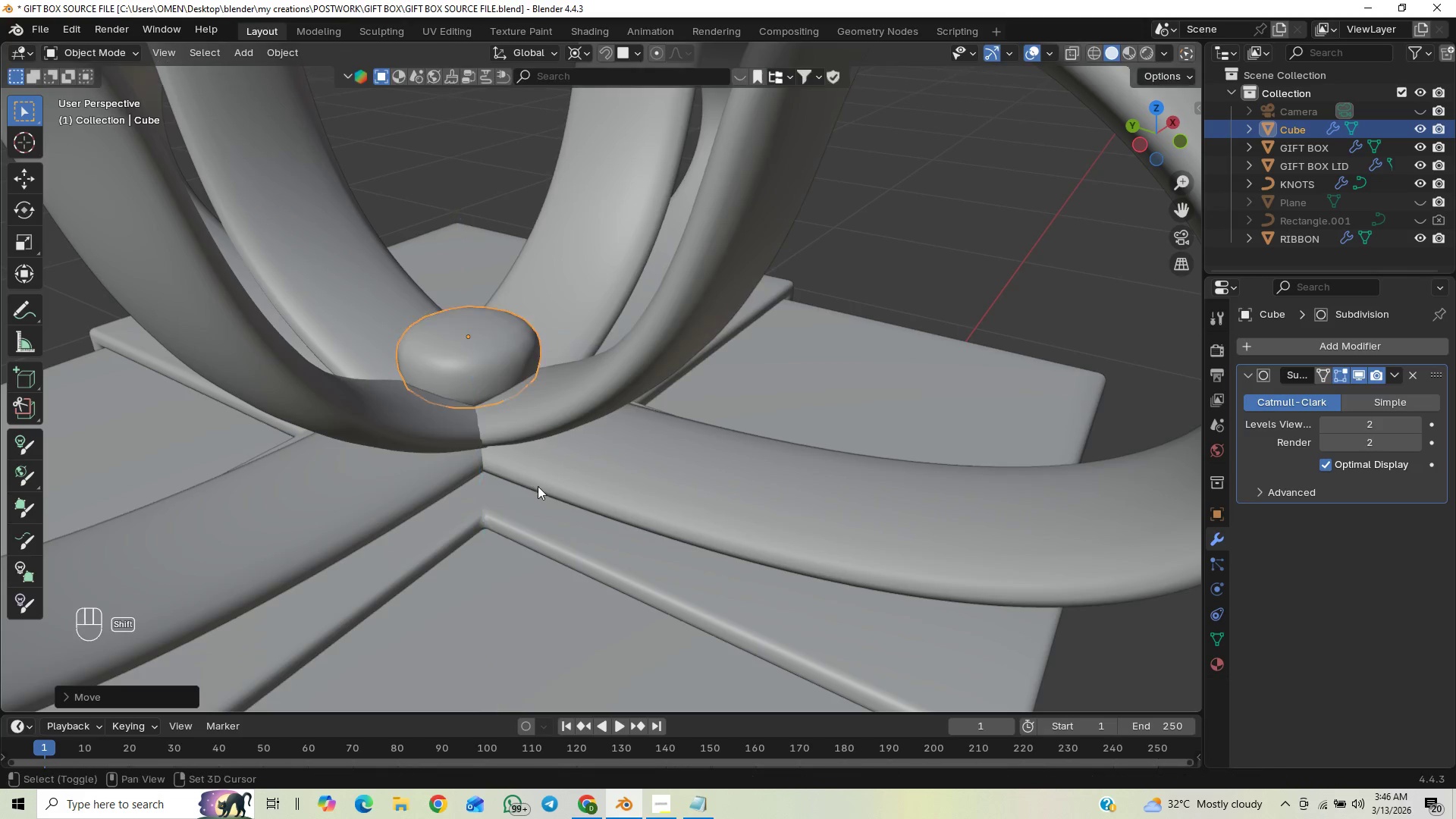 
hold_key(key=ShiftLeft, duration=0.53)
left_click([538, 486])
 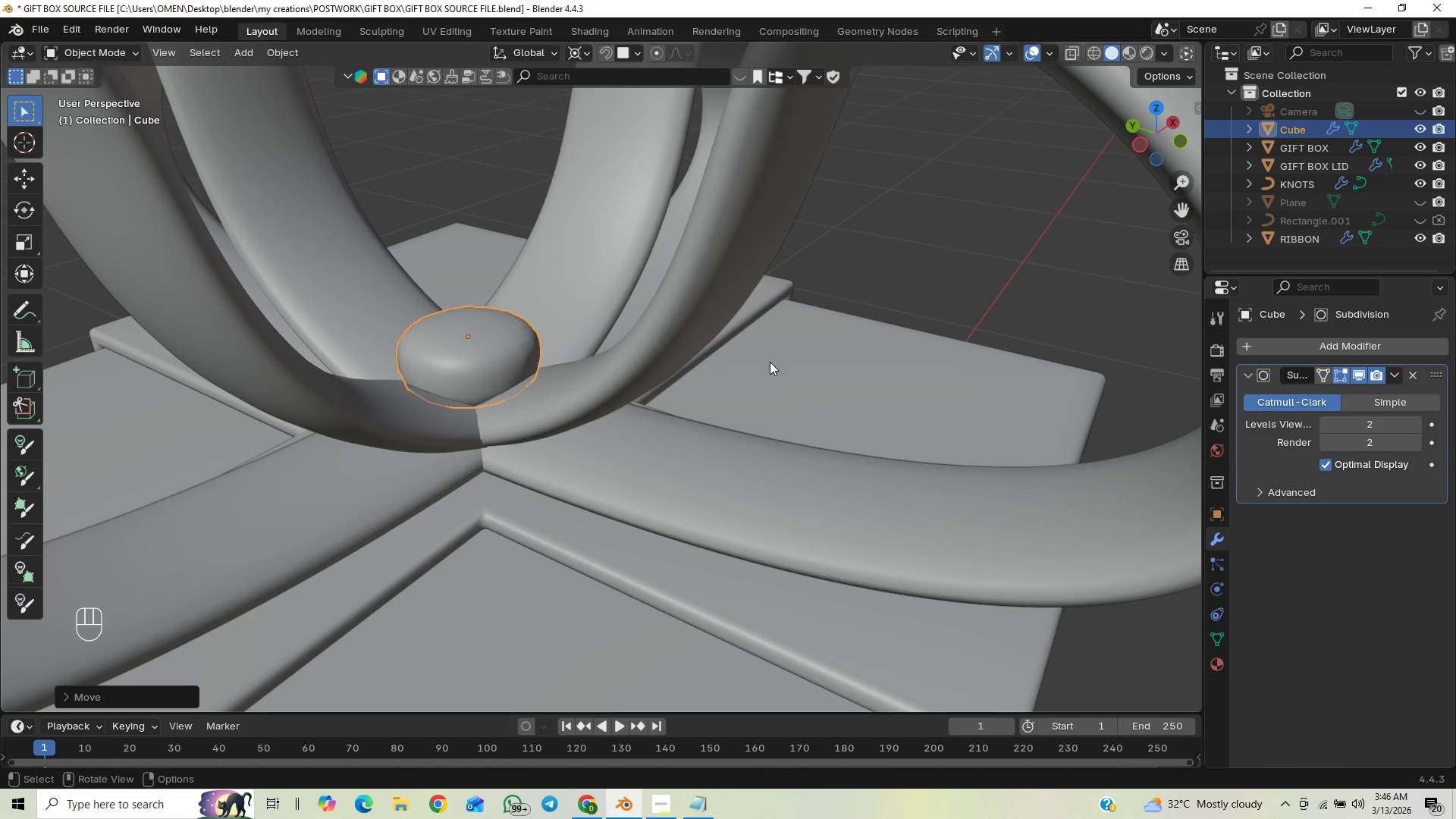 
left_click_drag(start_coordinate=[937, 234], to_coordinate=[939, 238])
 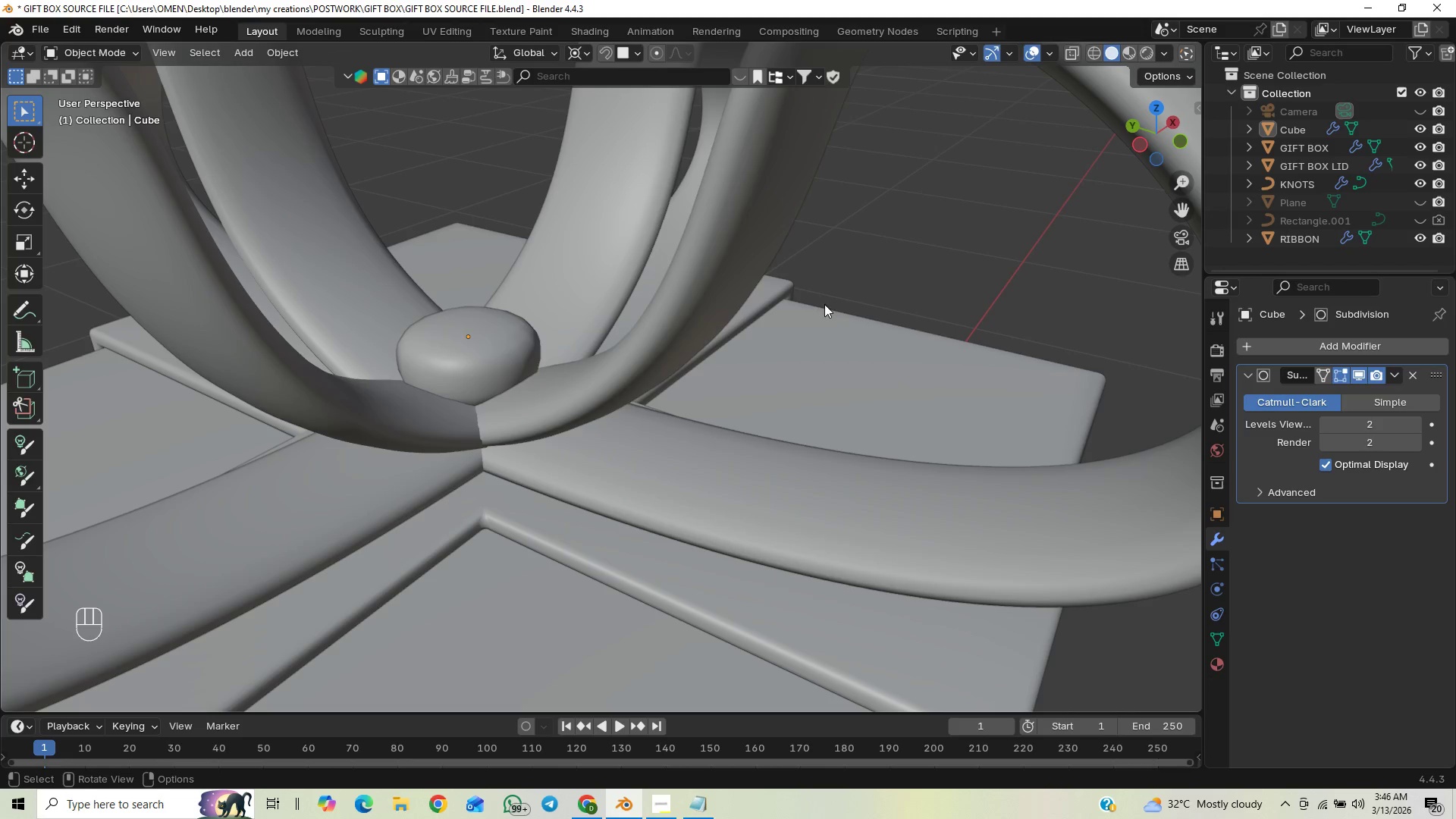 
scroll: coordinate [812, 325], scroll_direction: down, amount: 1.0
 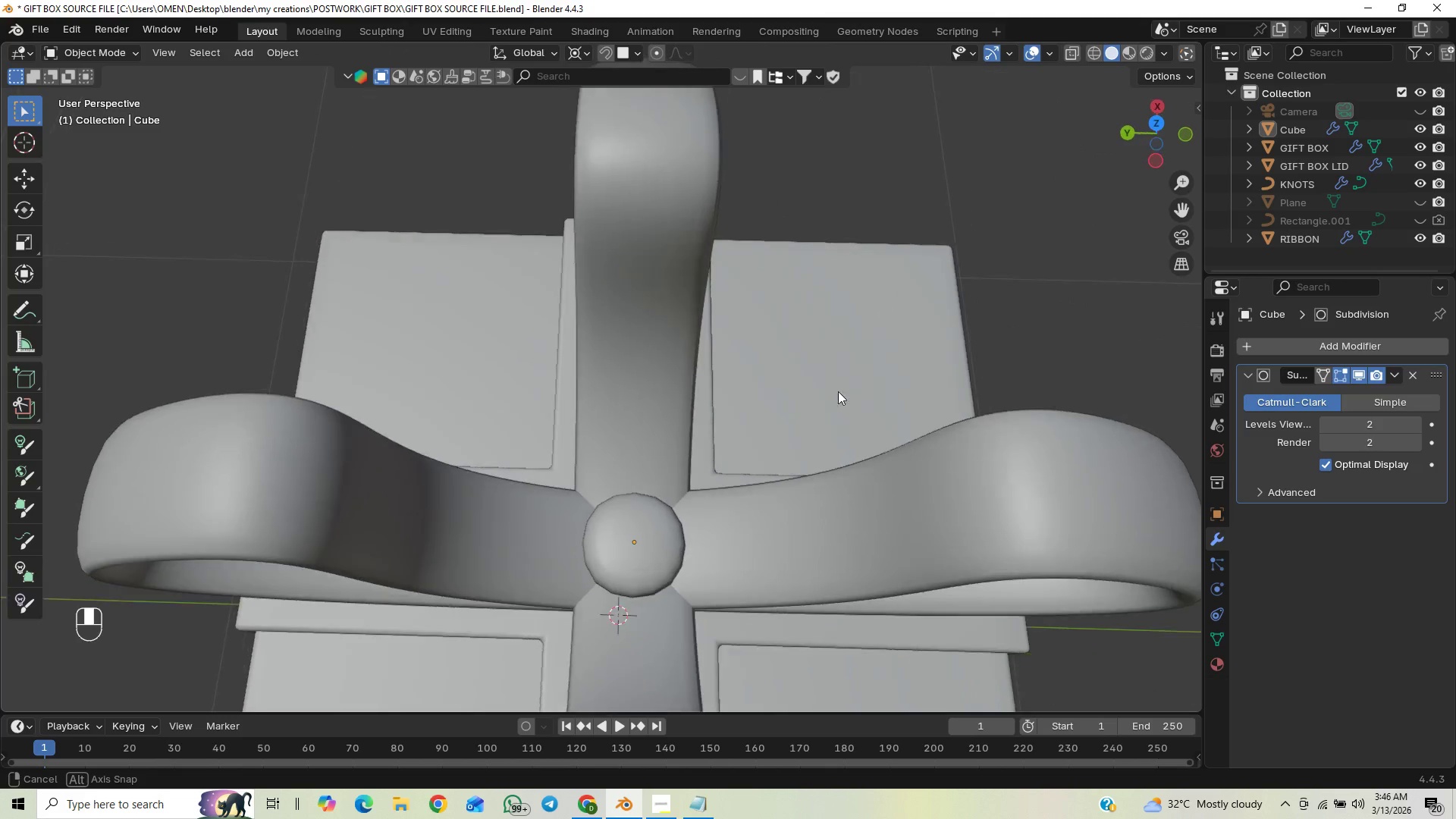 
scroll: coordinate [777, 428], scroll_direction: up, amount: 1.0
 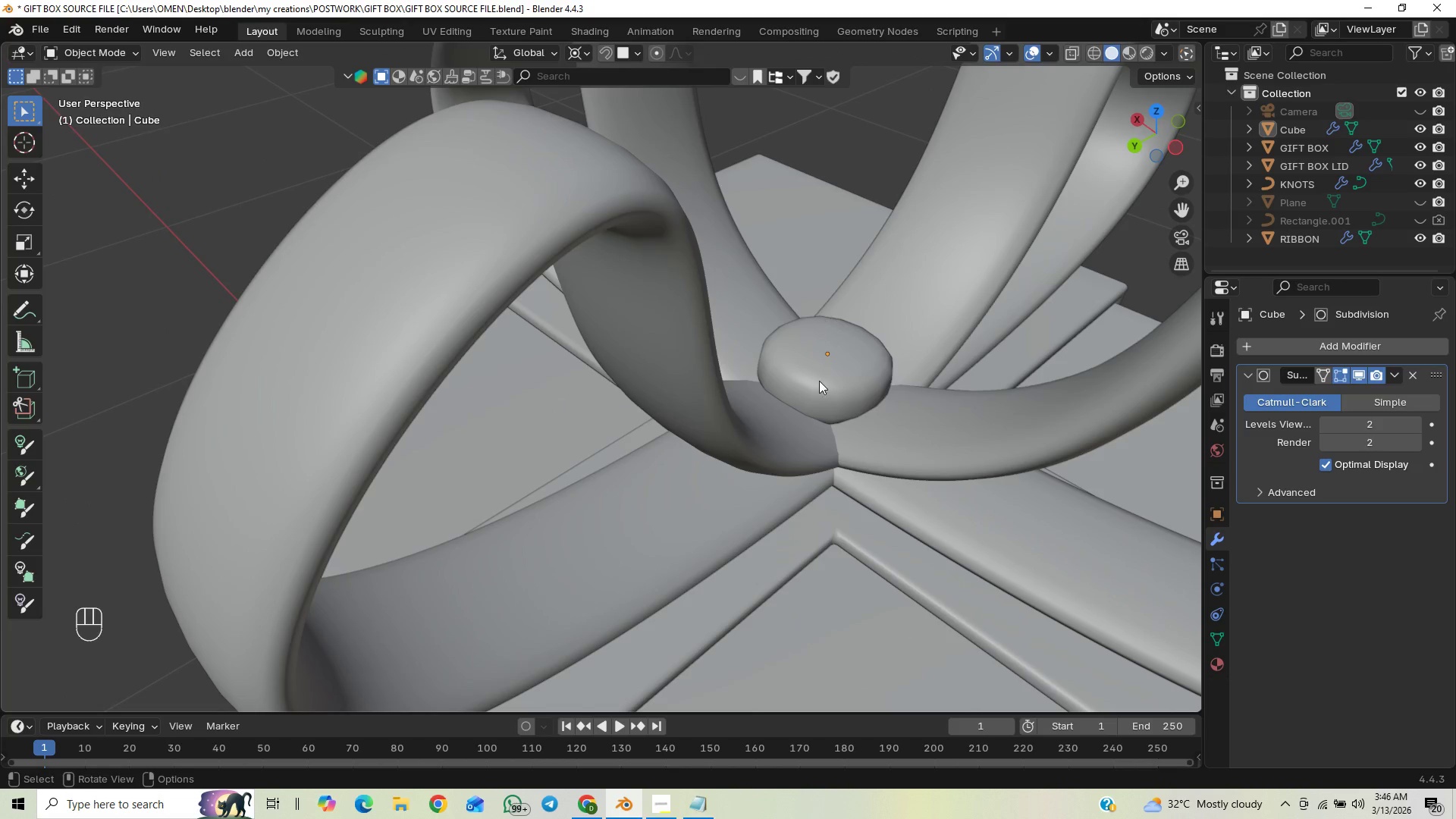 
key(Control+S)
 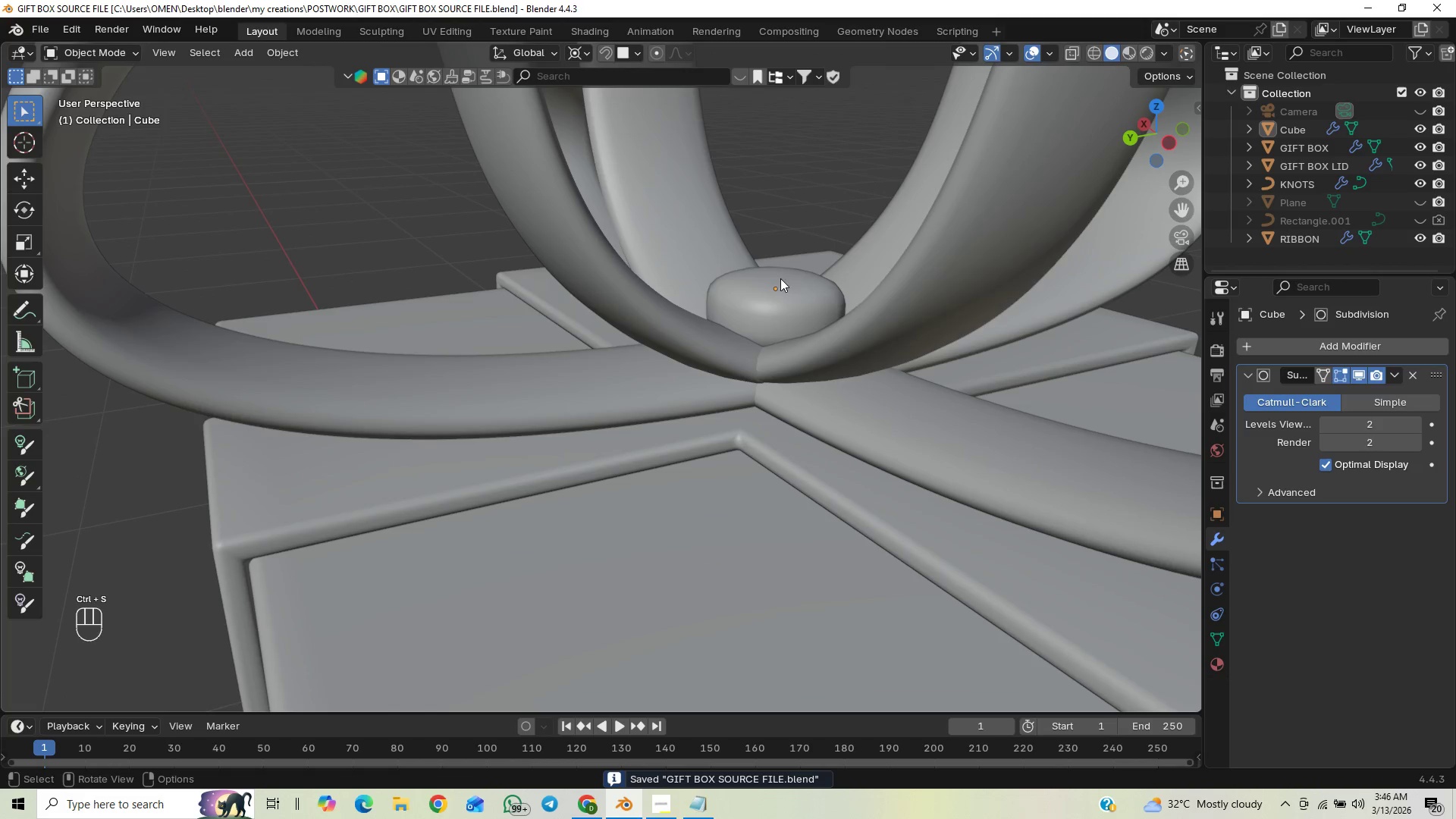 
scroll: coordinate [825, 314], scroll_direction: down, amount: 6.0
 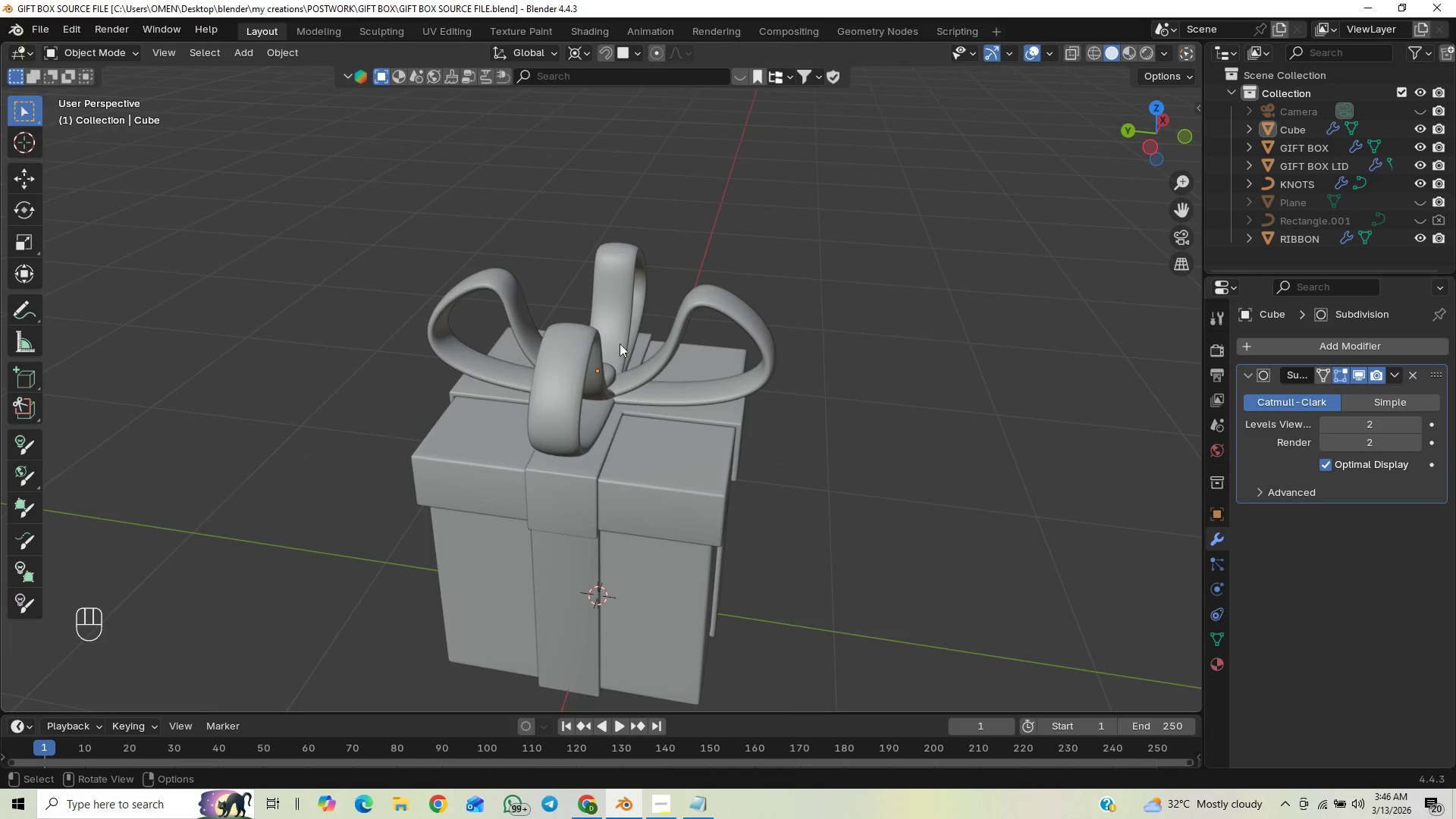 
scroll: coordinate [722, 350], scroll_direction: up, amount: 1.0
 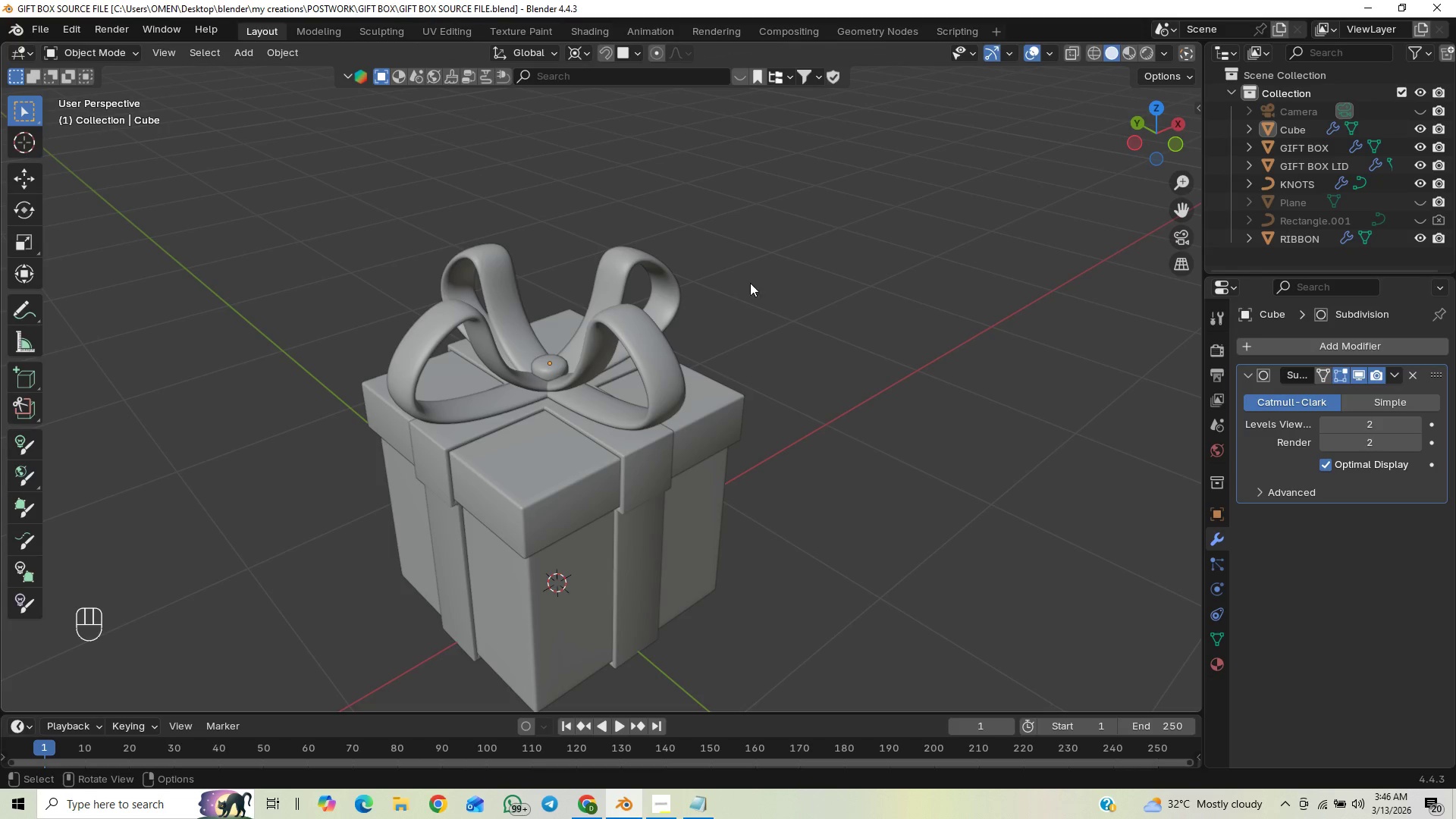 
key(Control+S)
 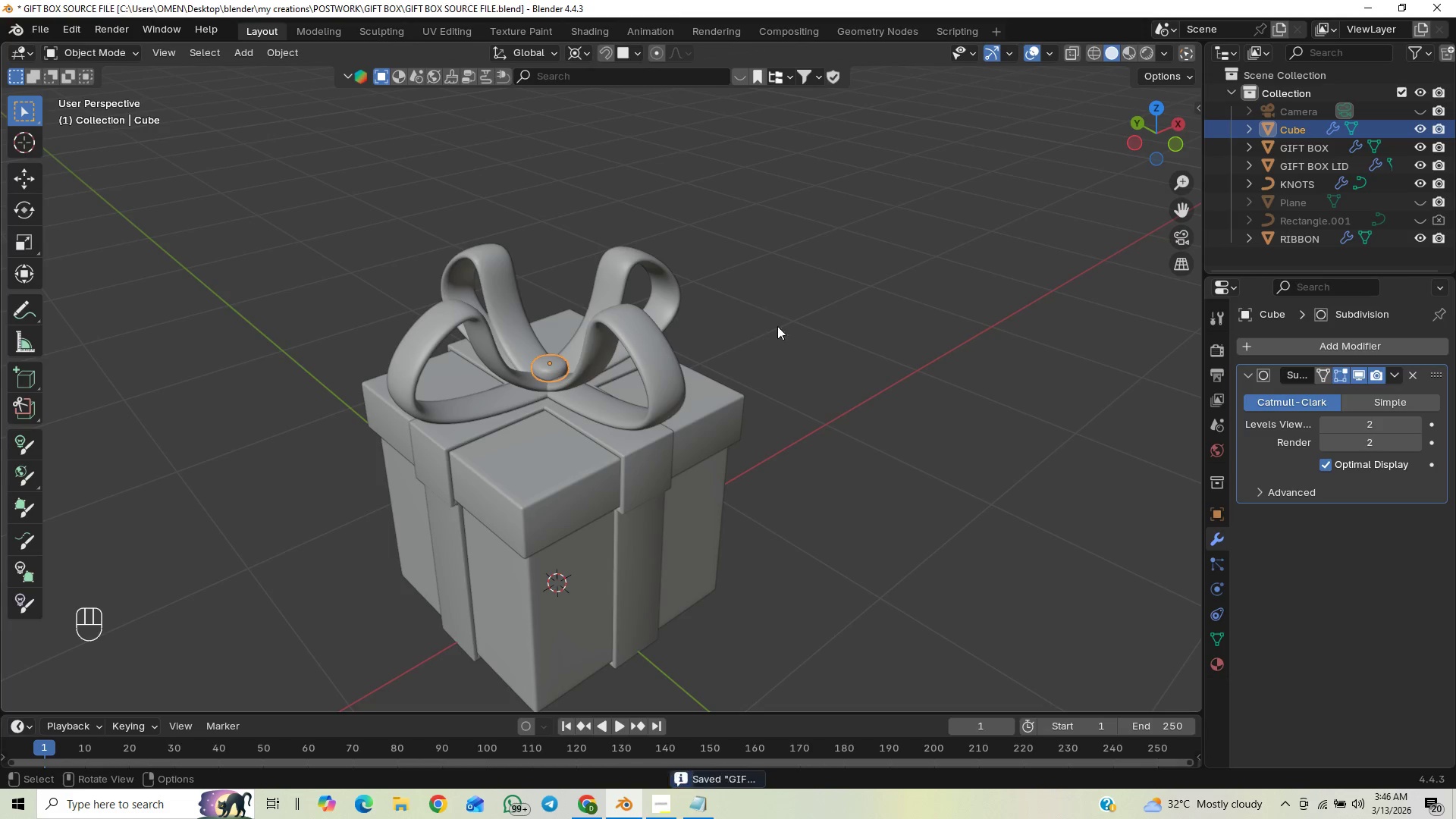 
wait(6.81)
 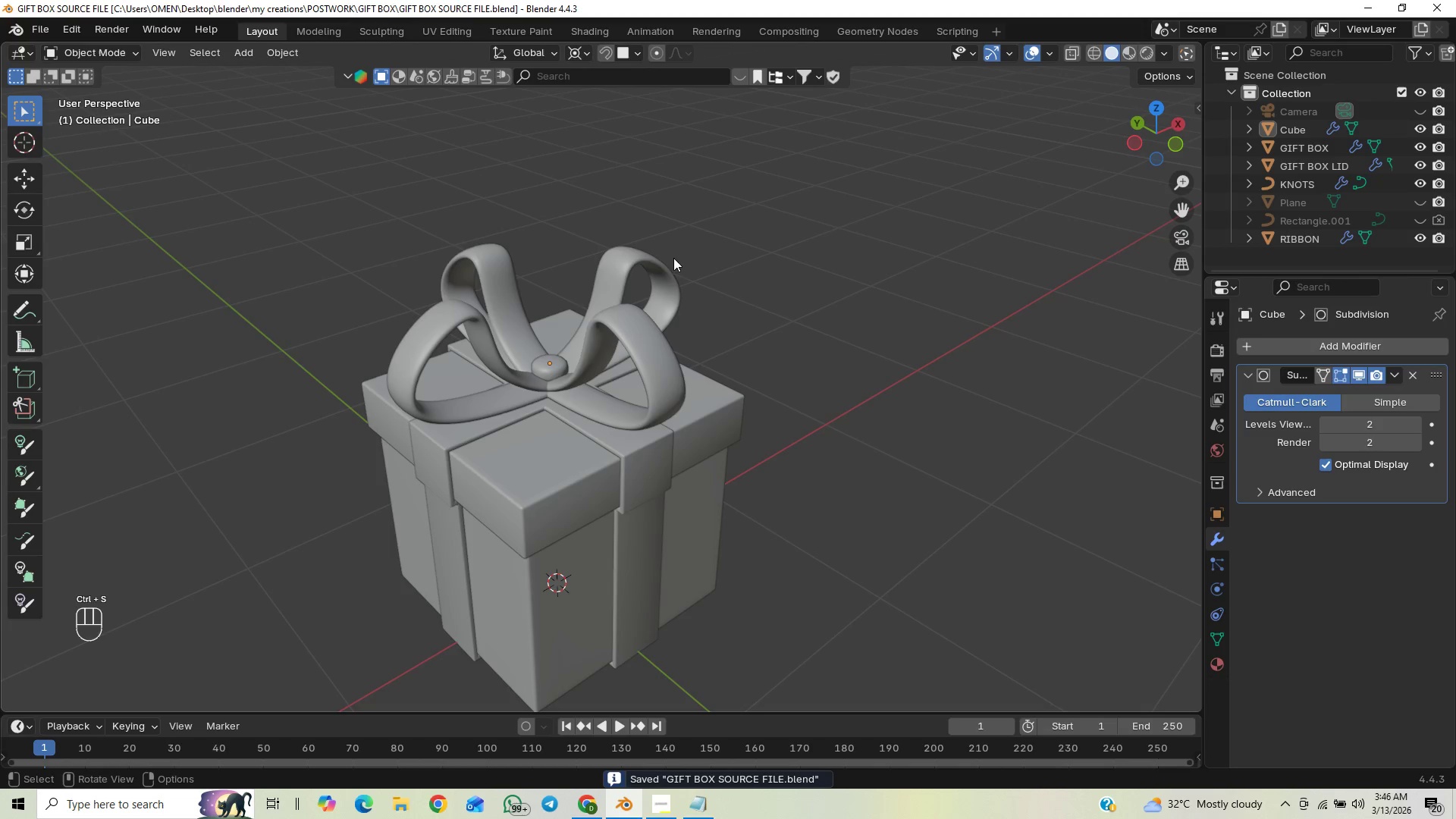 
left_click([1299, 181])
 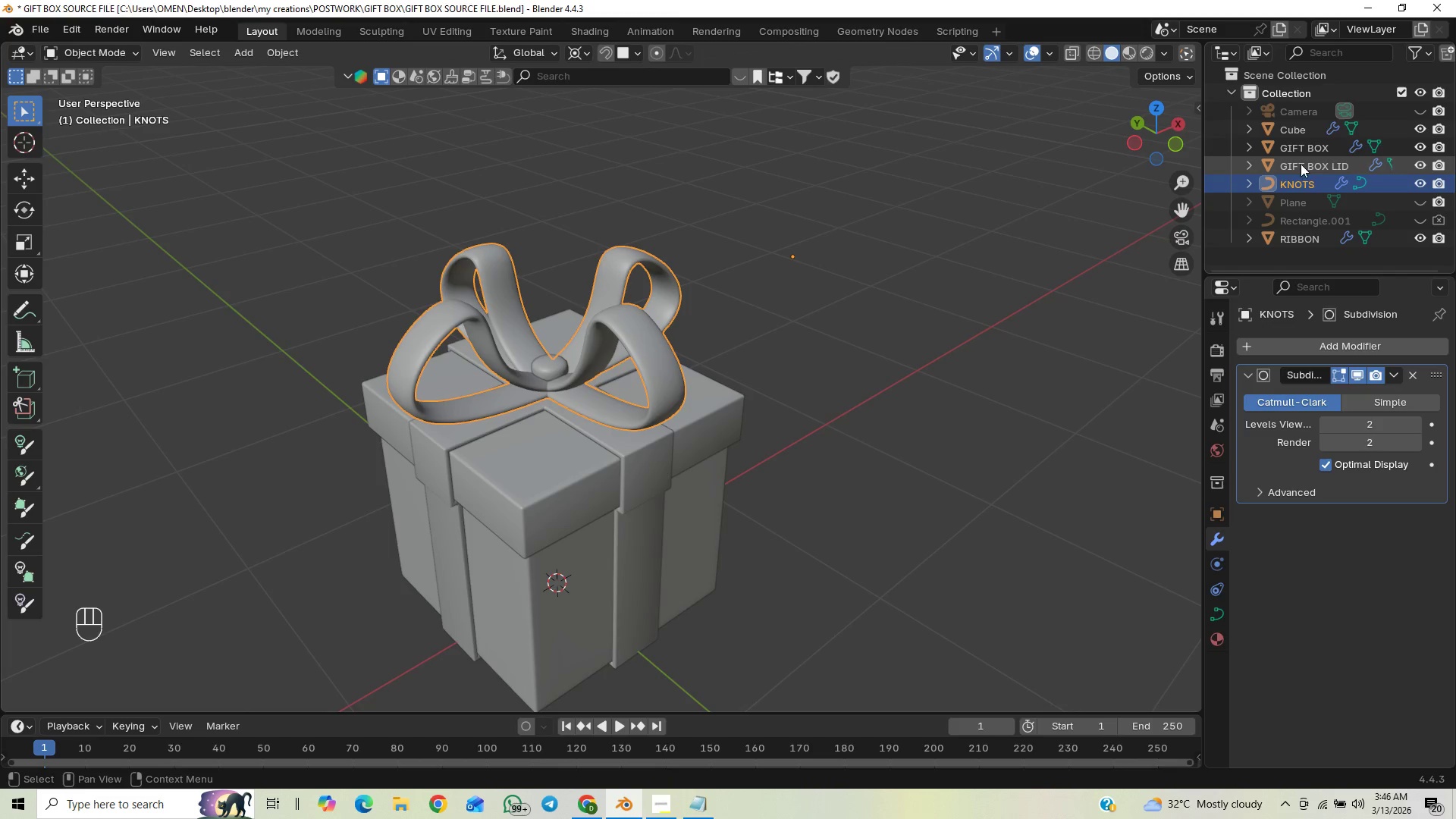 
hold_key(key=ControlLeft, duration=1.49)
left_click([1301, 132])
 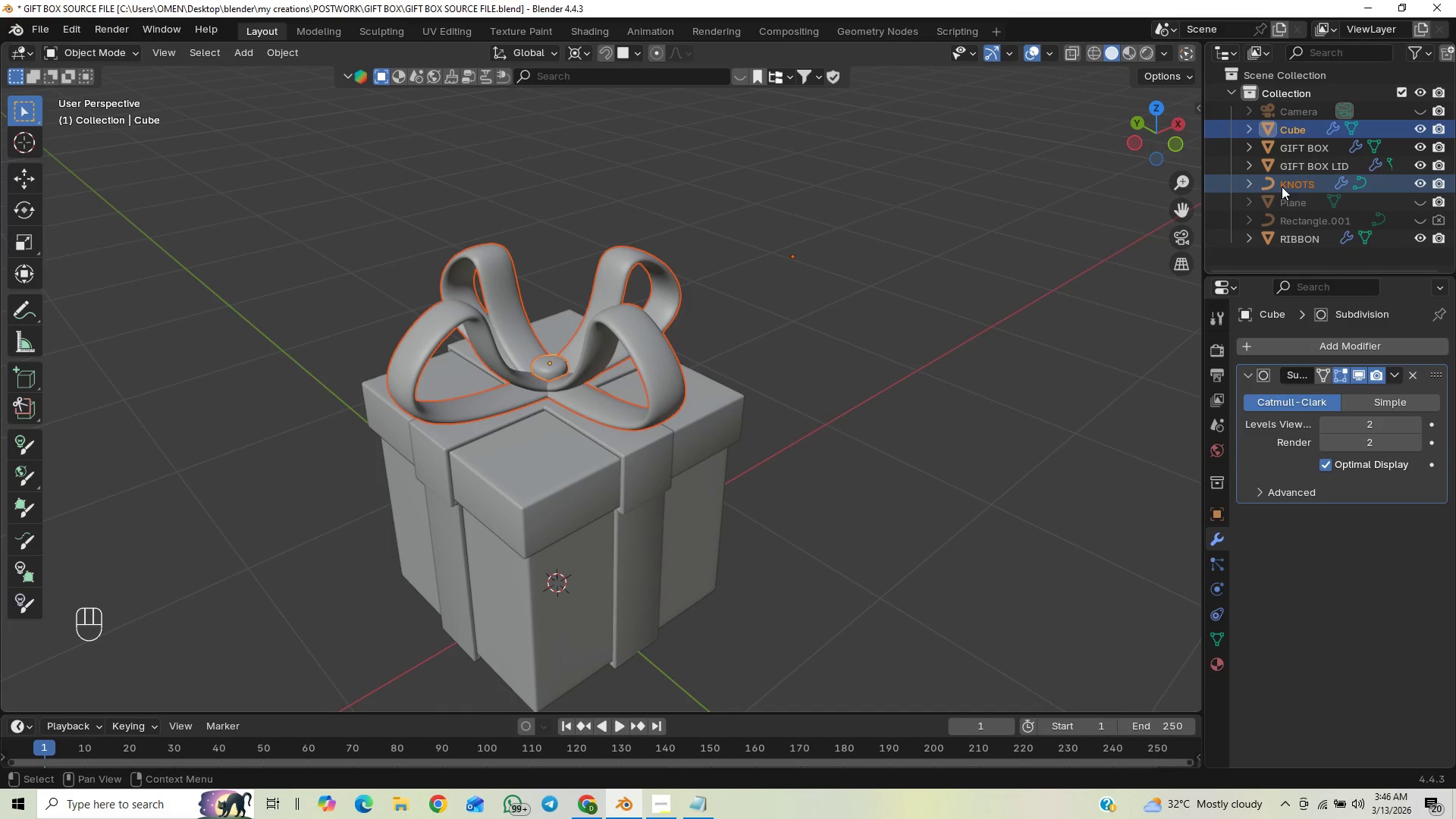 
left_click([1282, 125])
 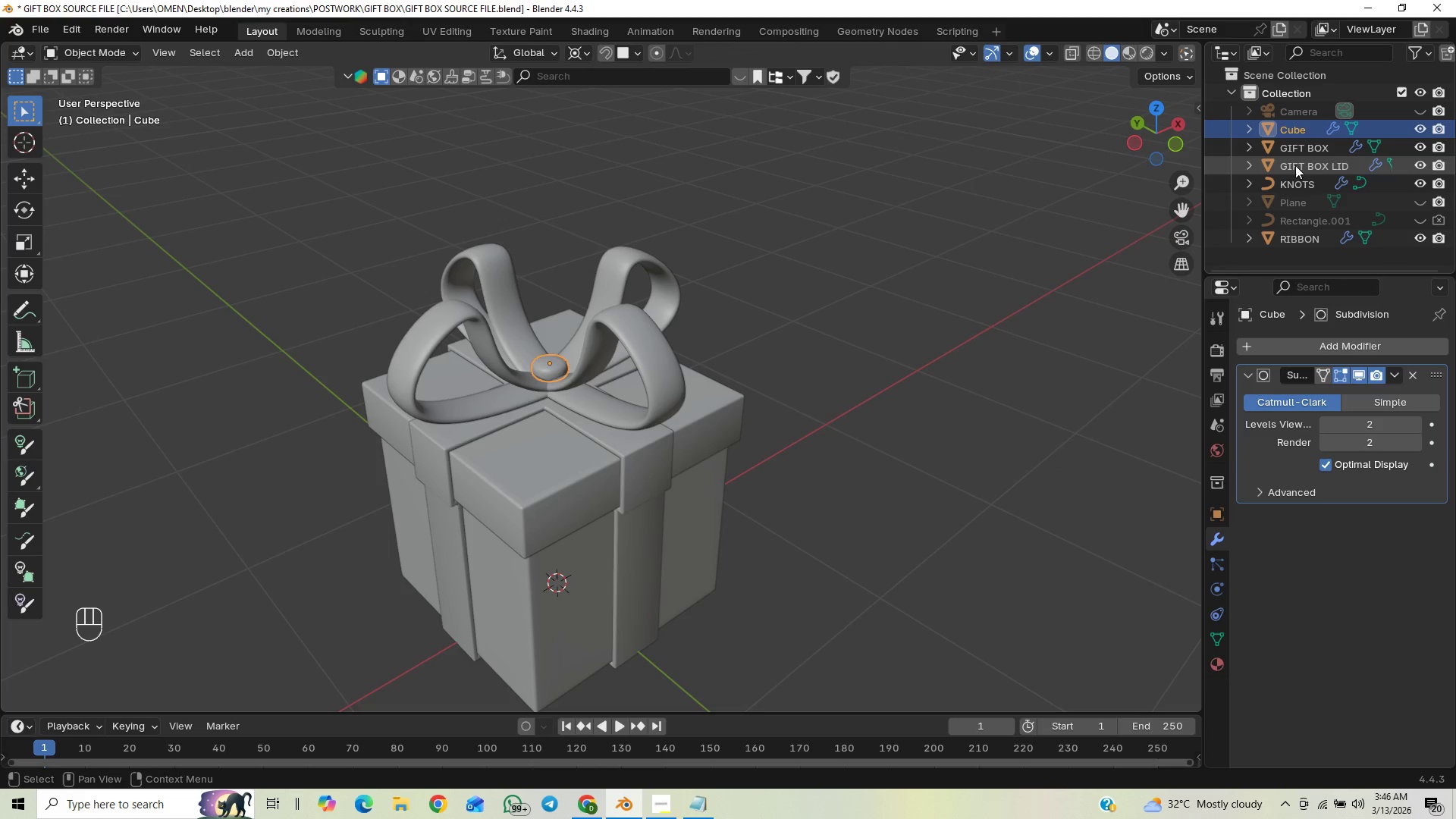 
hold_key(key=ControlLeft, duration=1.5)
 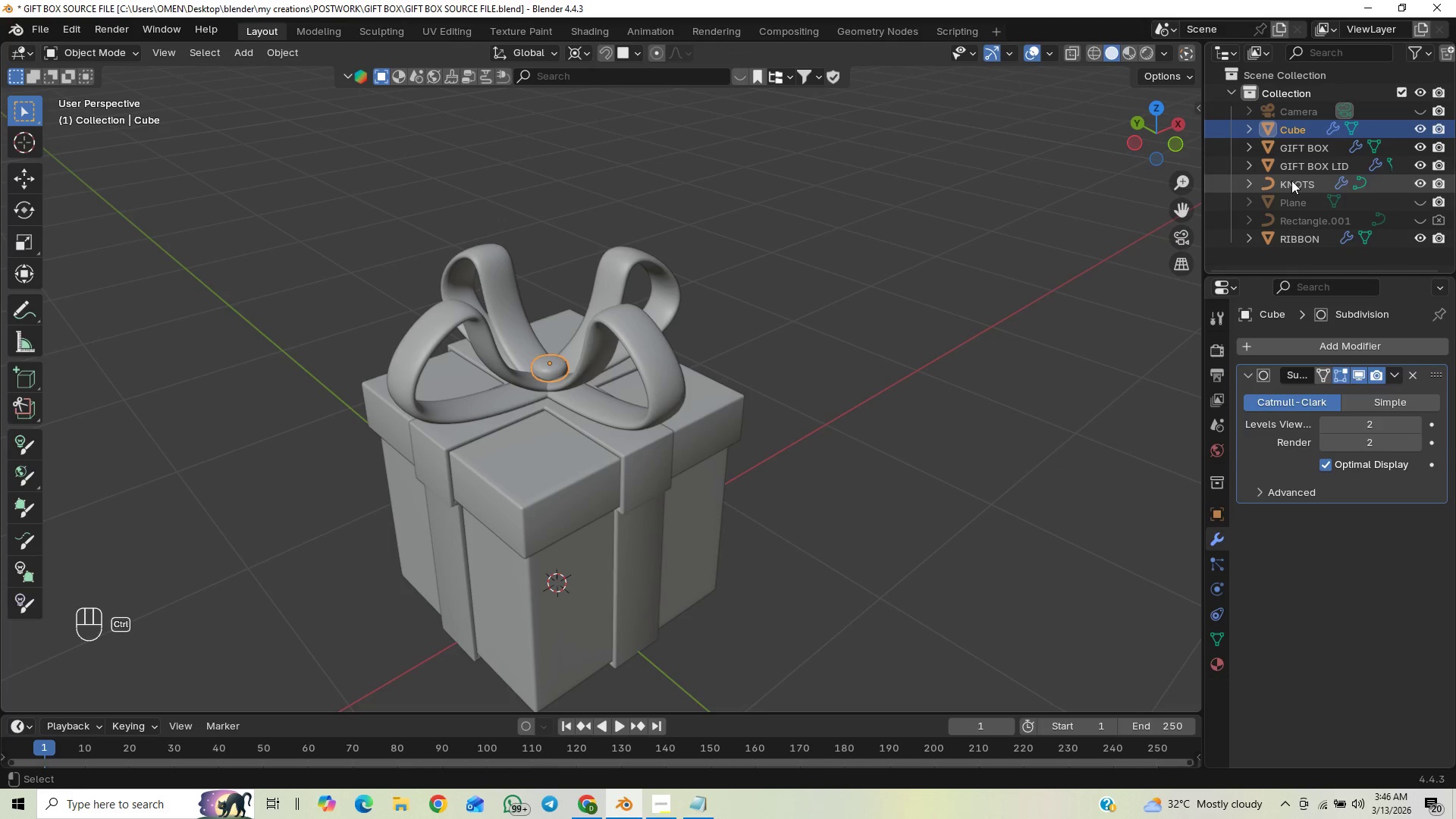 
hold_key(key=ControlLeft, duration=1.19)
left_click([1291, 180])
 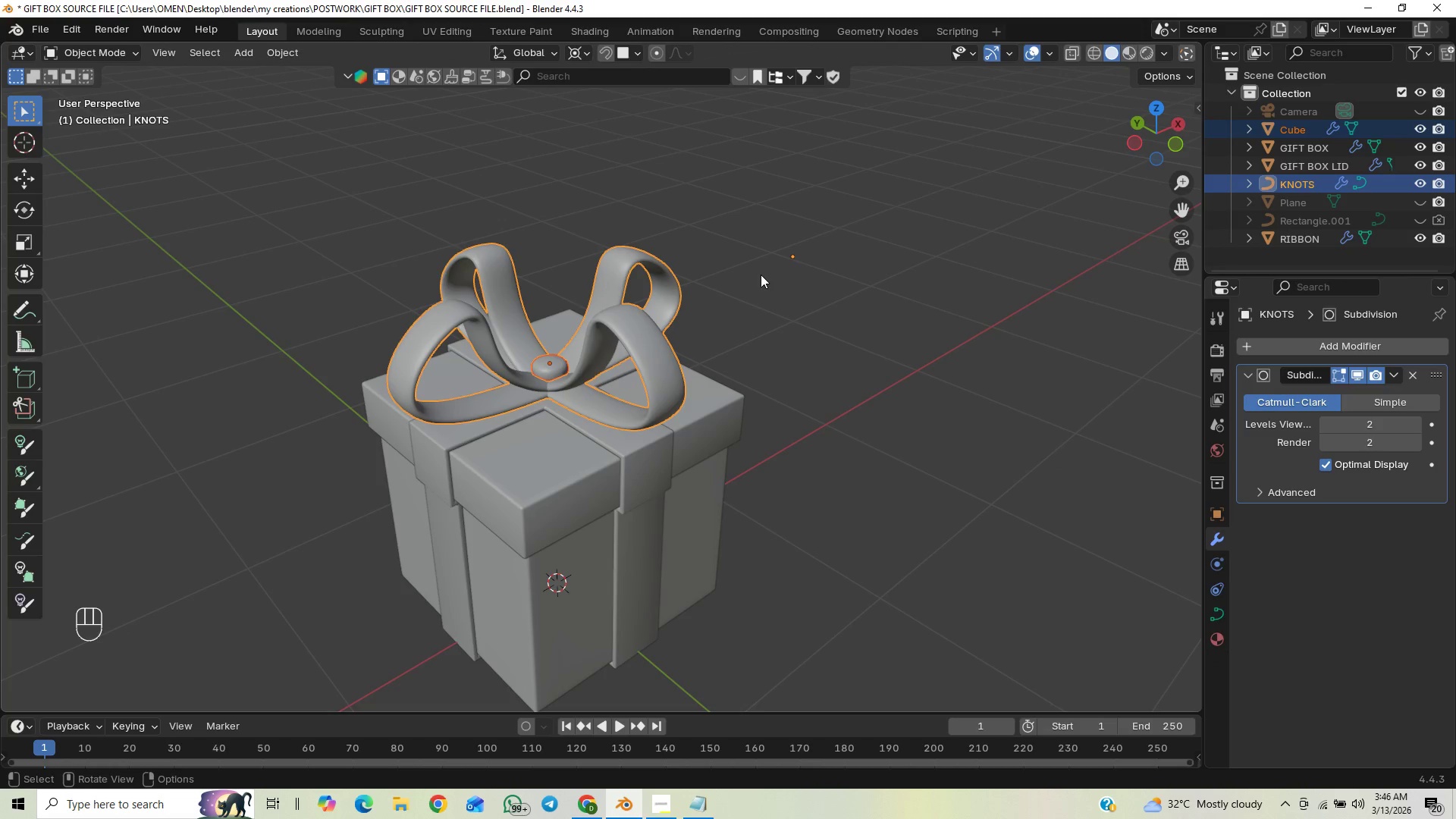 
key(Control+J)
 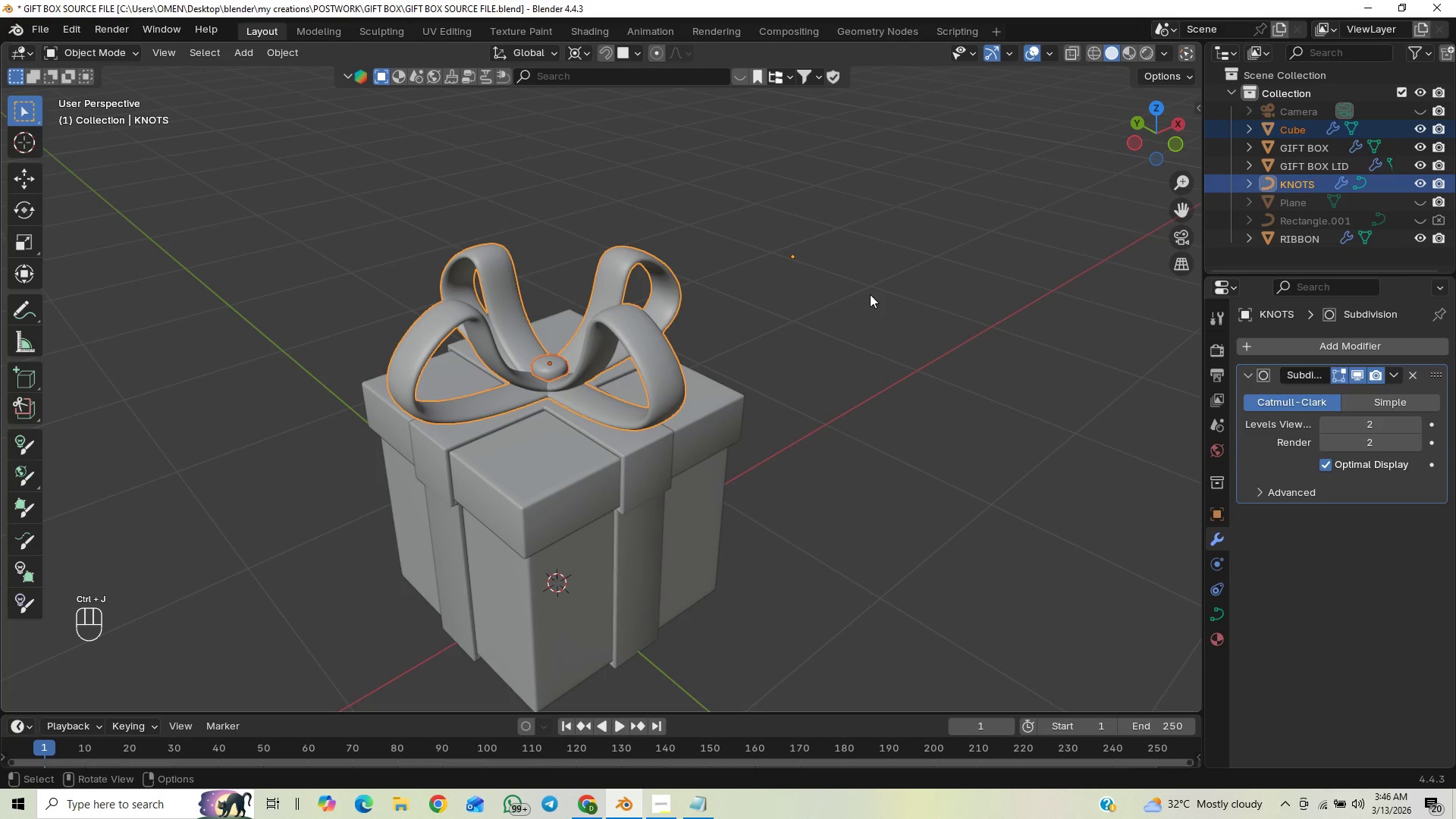 
key(Control+J)
 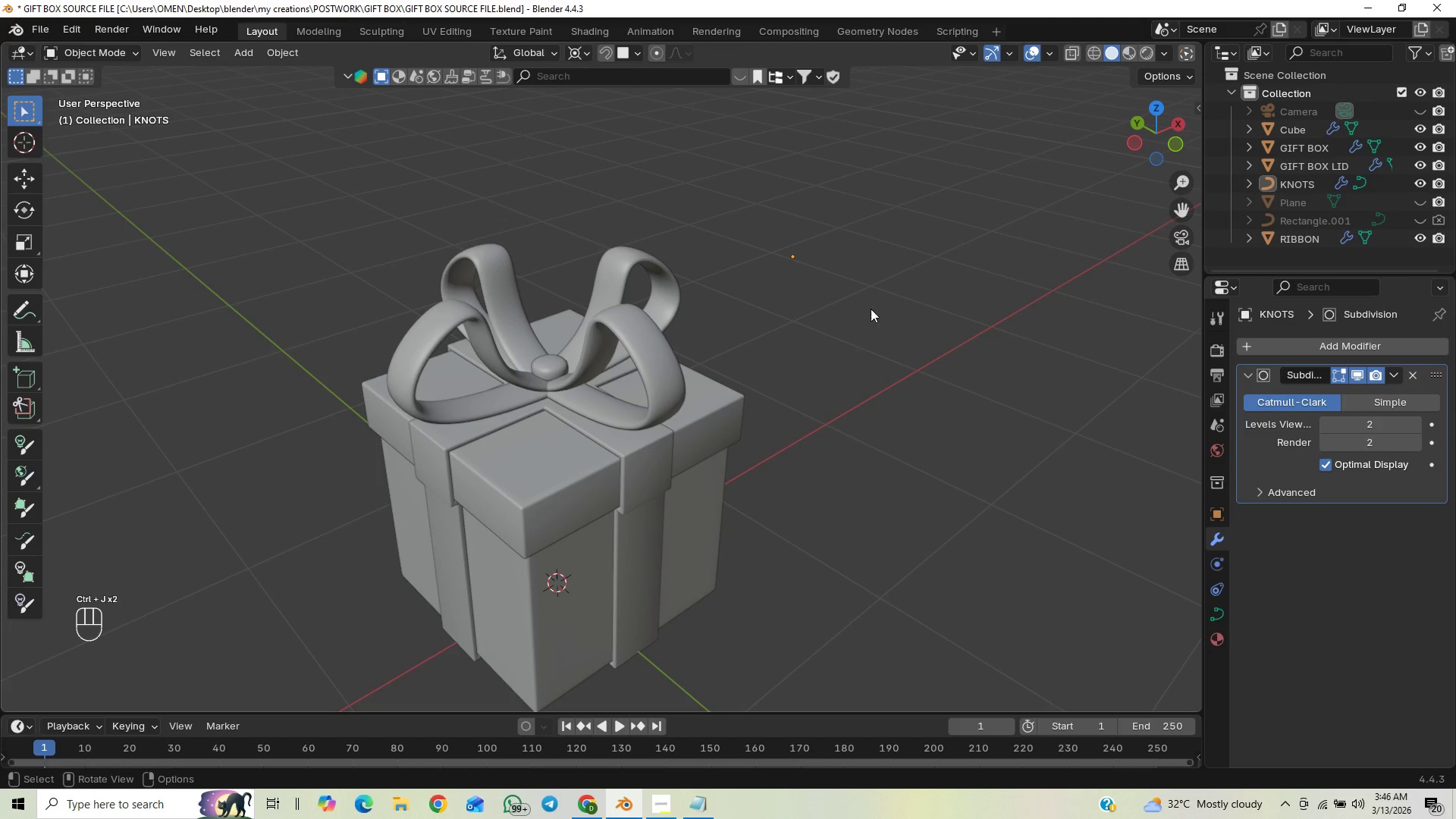 
left_click([557, 365])
 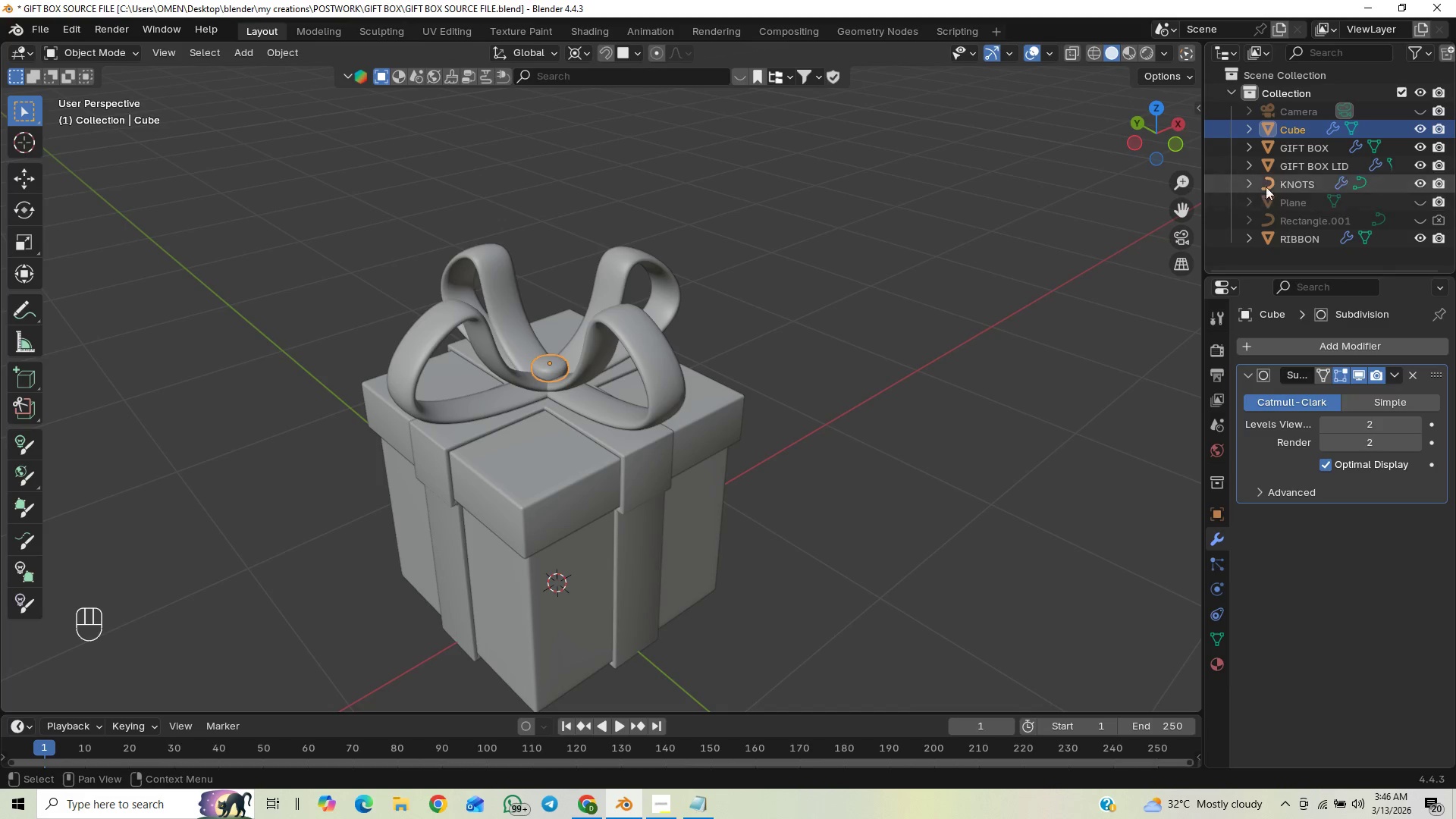 
hold_key(key=ControlLeft, duration=0.84)
left_click([1288, 180])
 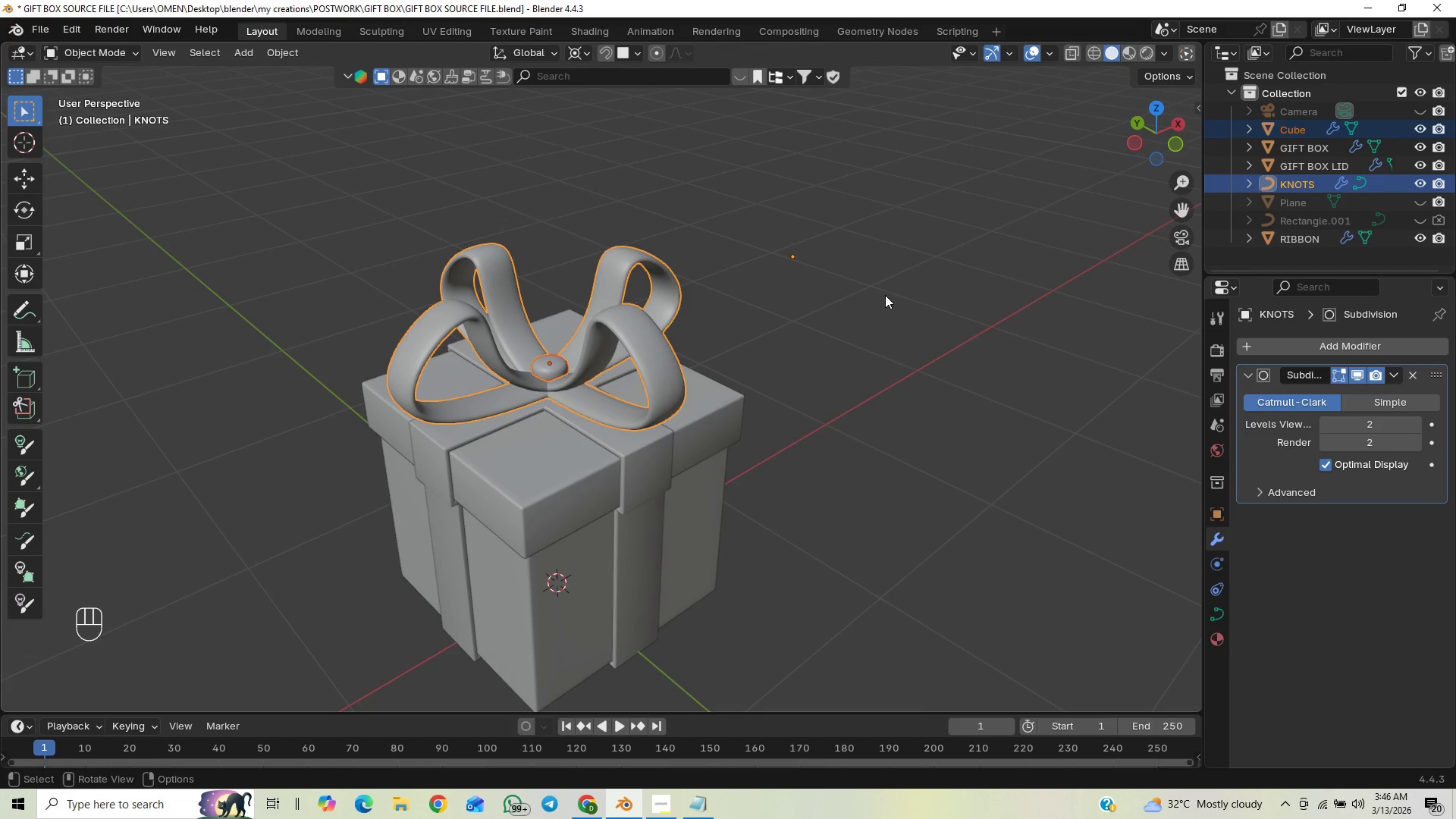 
key(Control+J)
 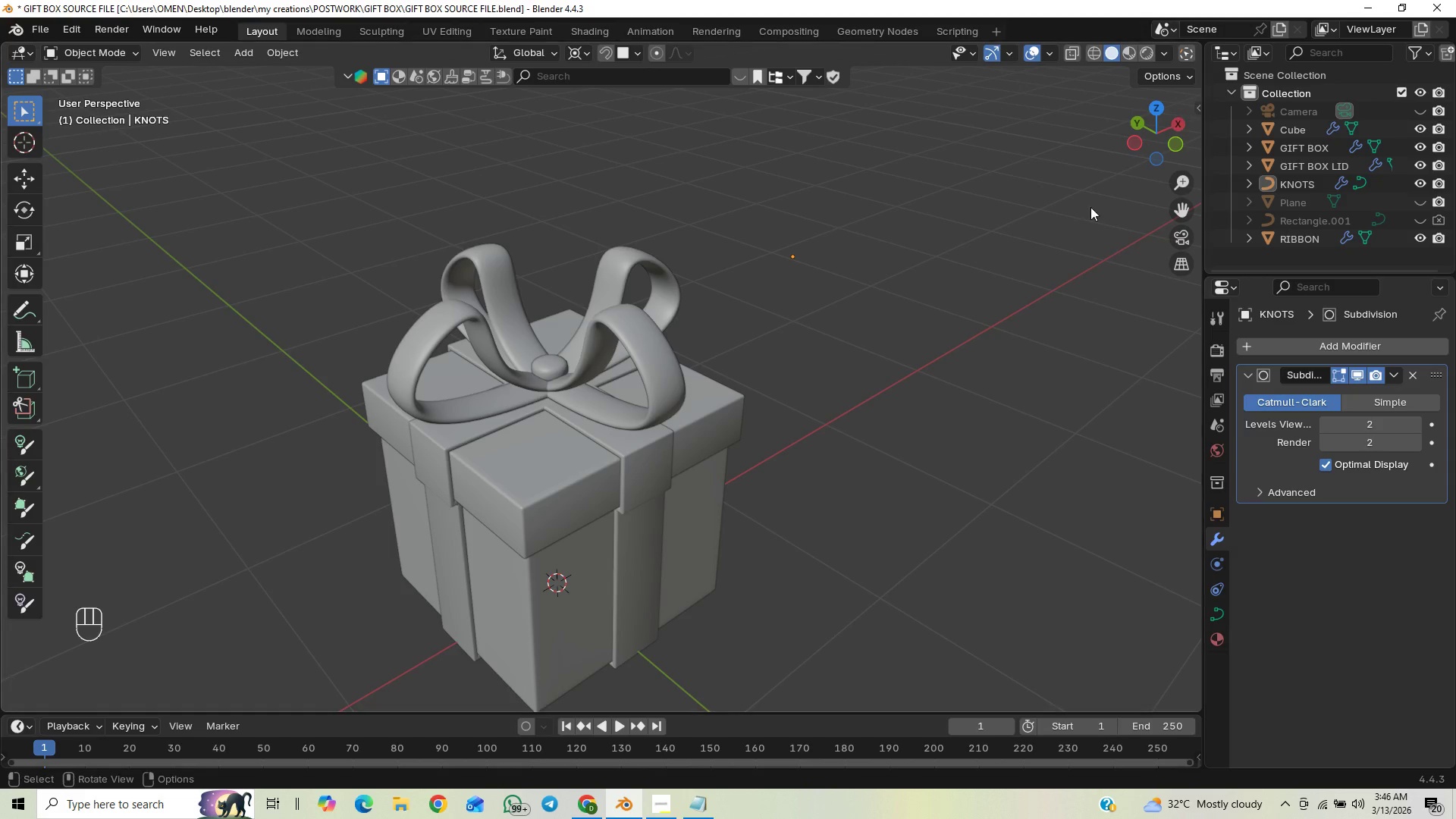 
key(G)
 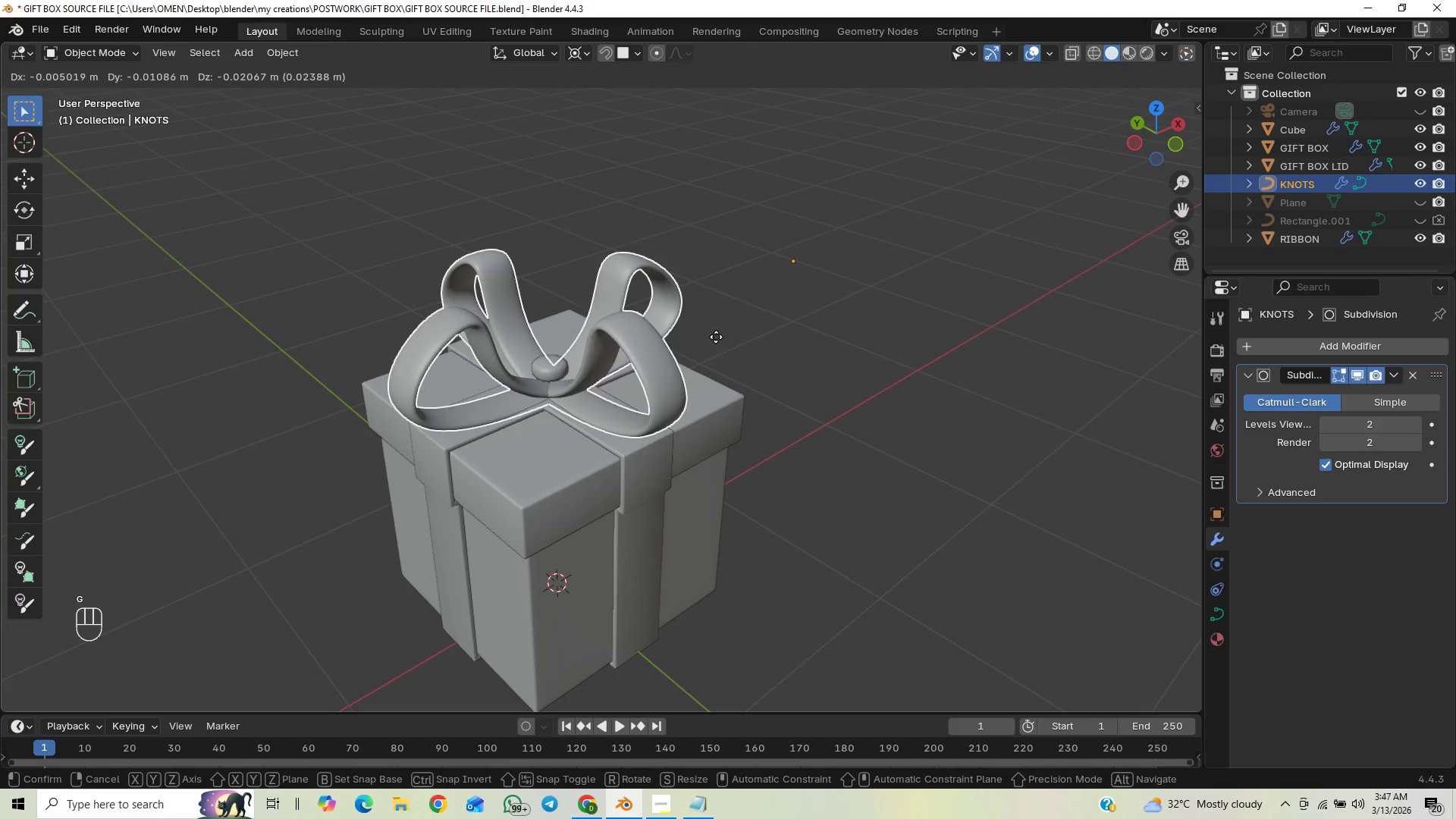 
right_click([710, 340])
 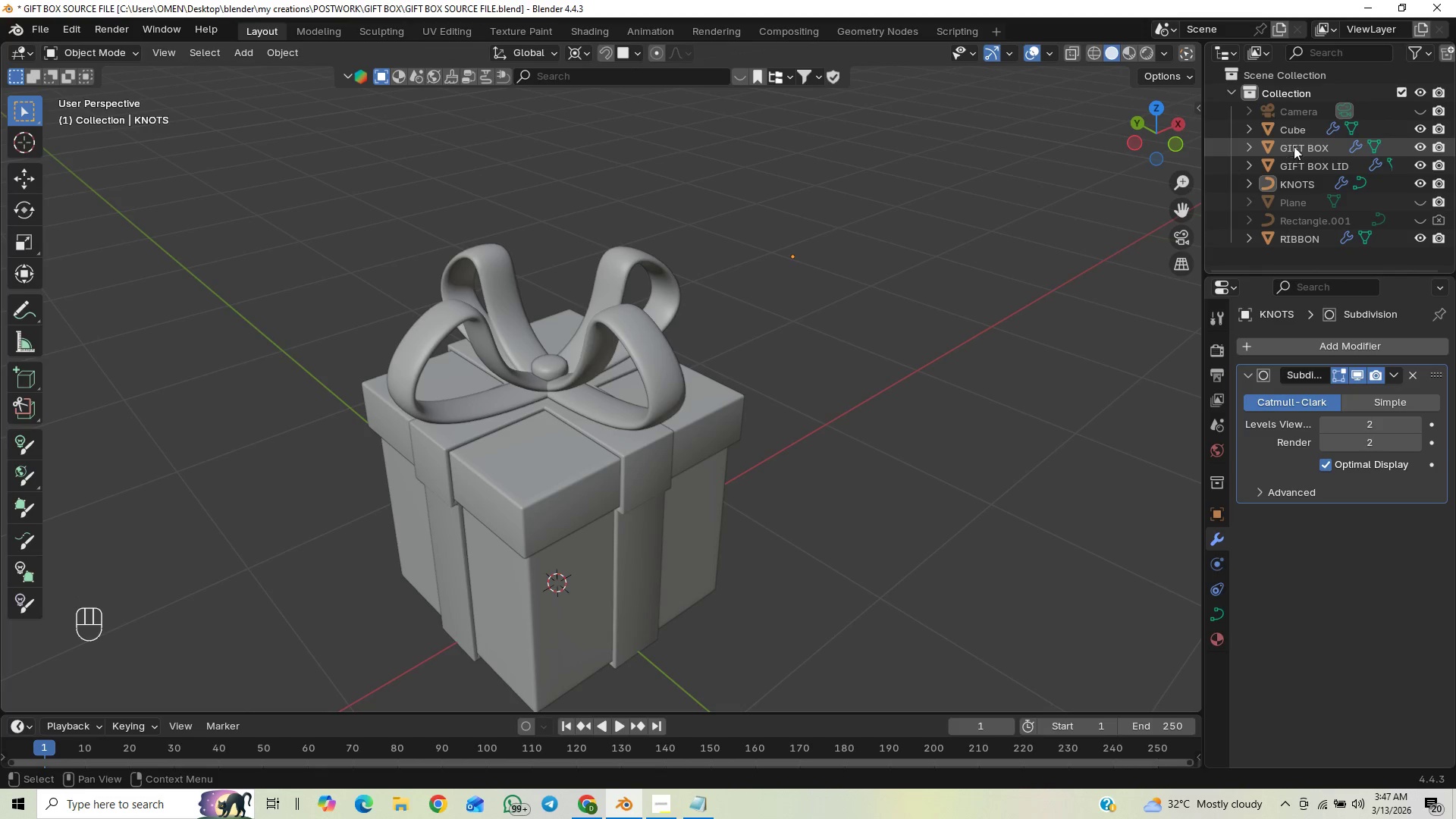 
left_click([1294, 134])
 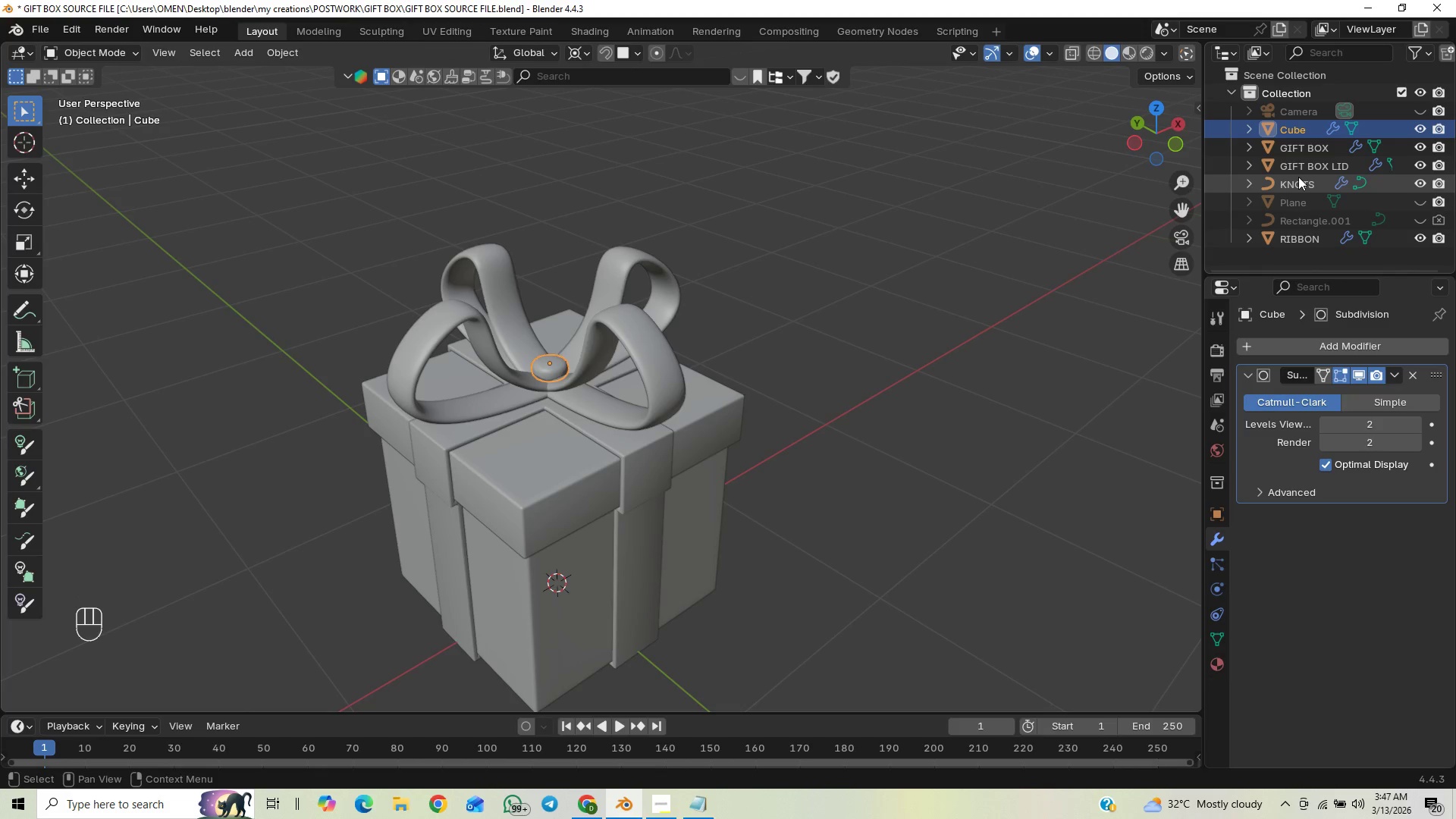 
hold_key(key=ControlLeft, duration=0.78)
left_click([1303, 180])
 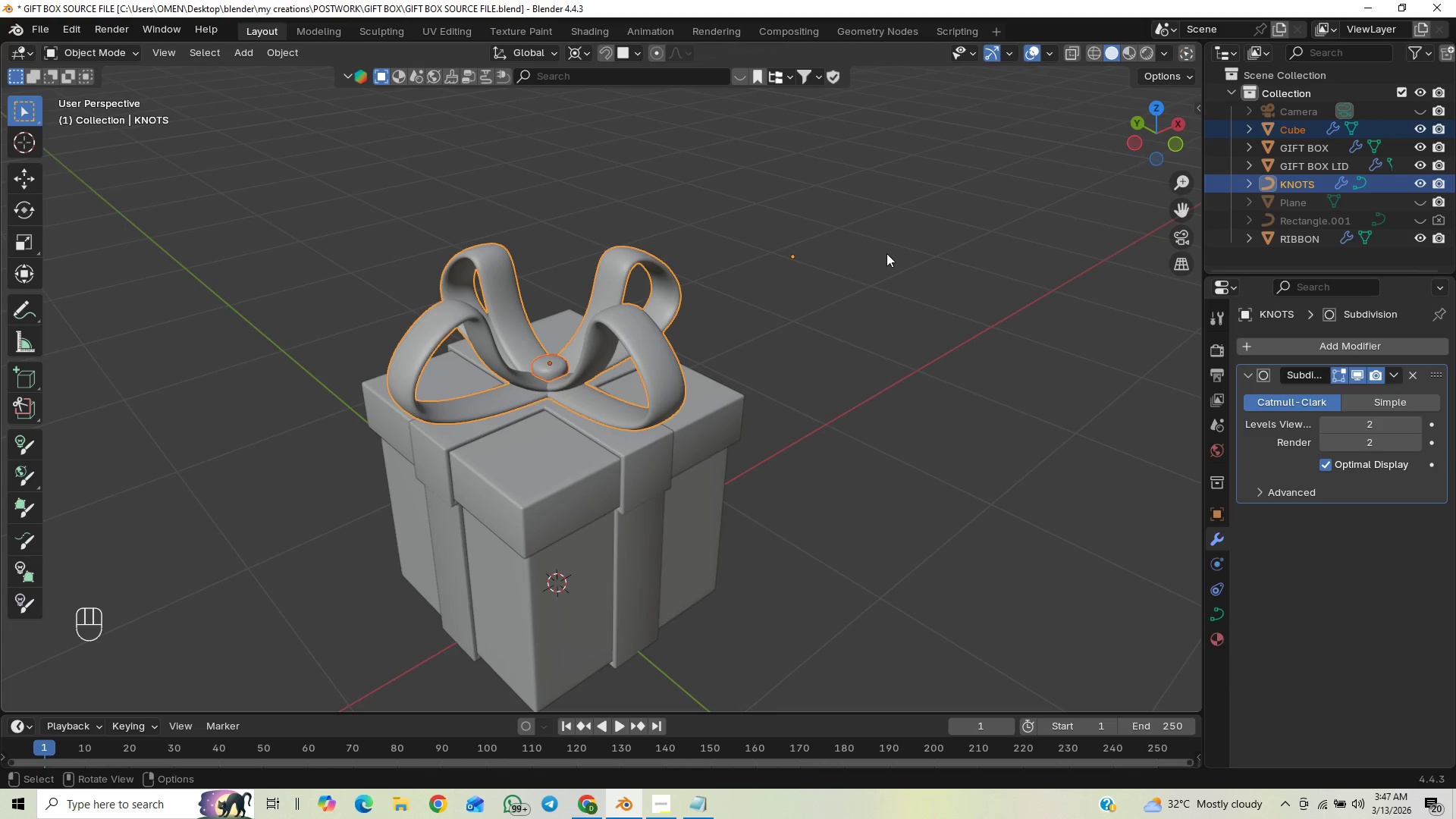 
key(Control+P)
 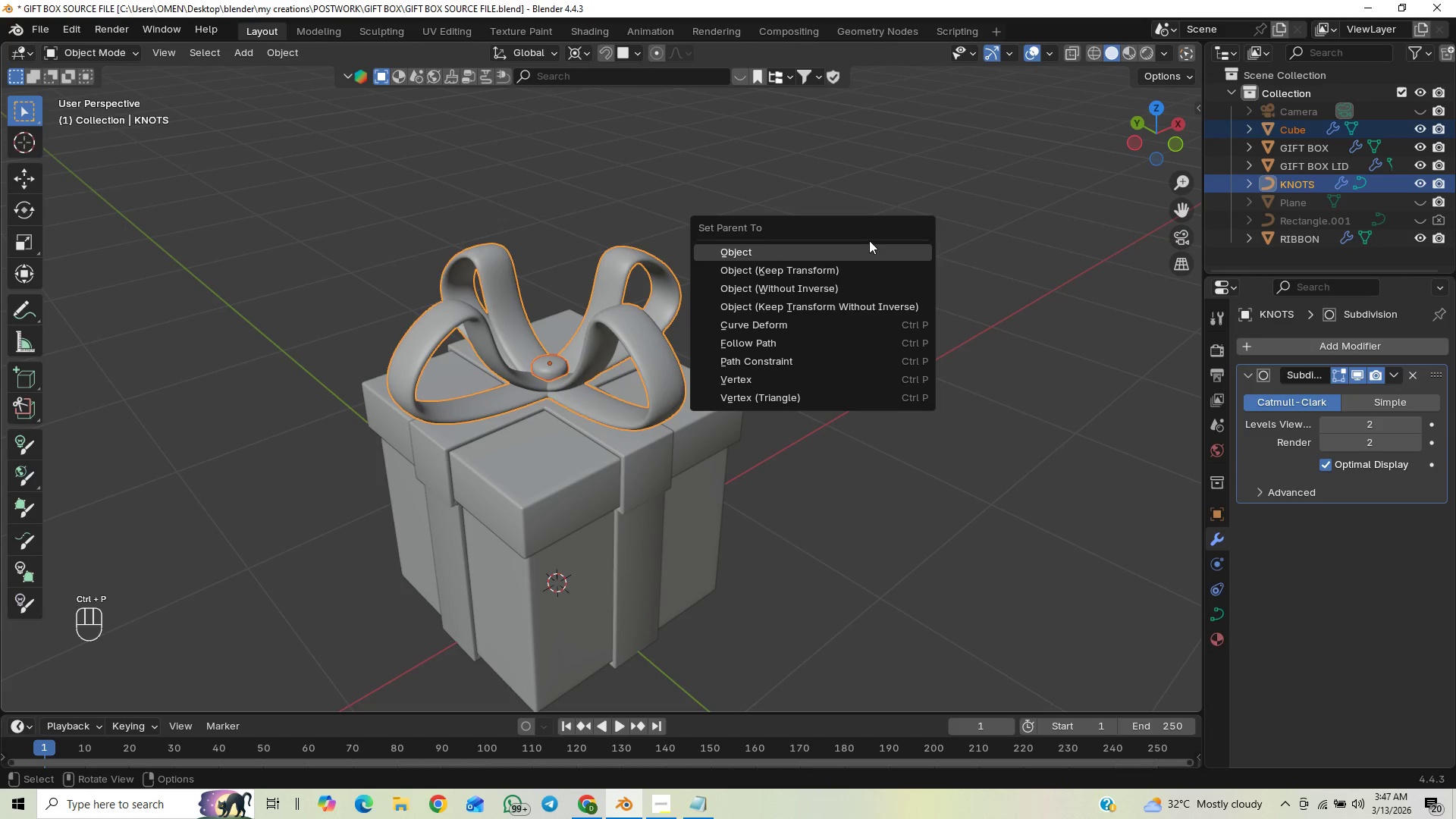 
left_click([861, 248])
 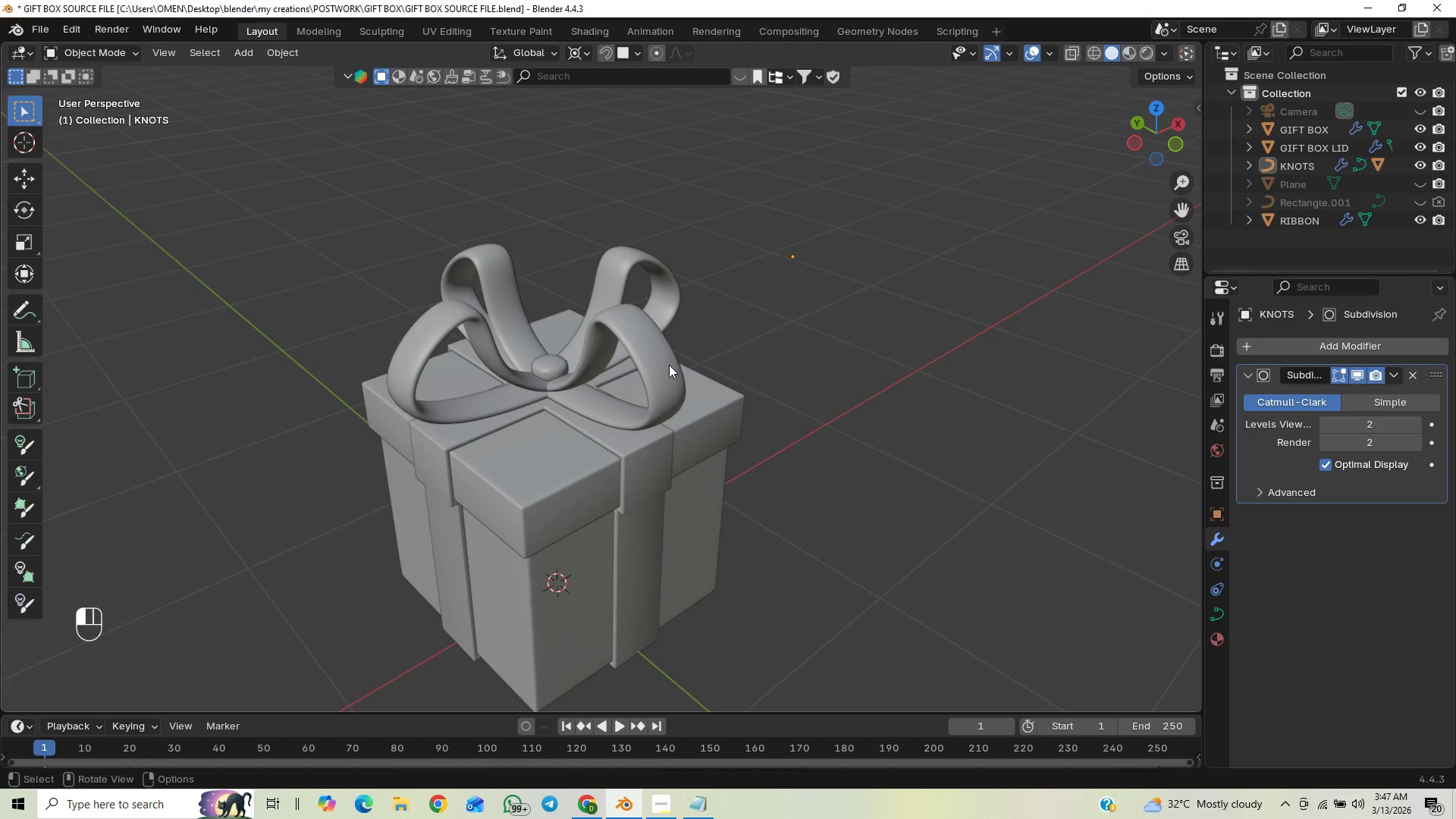 
key(G)
 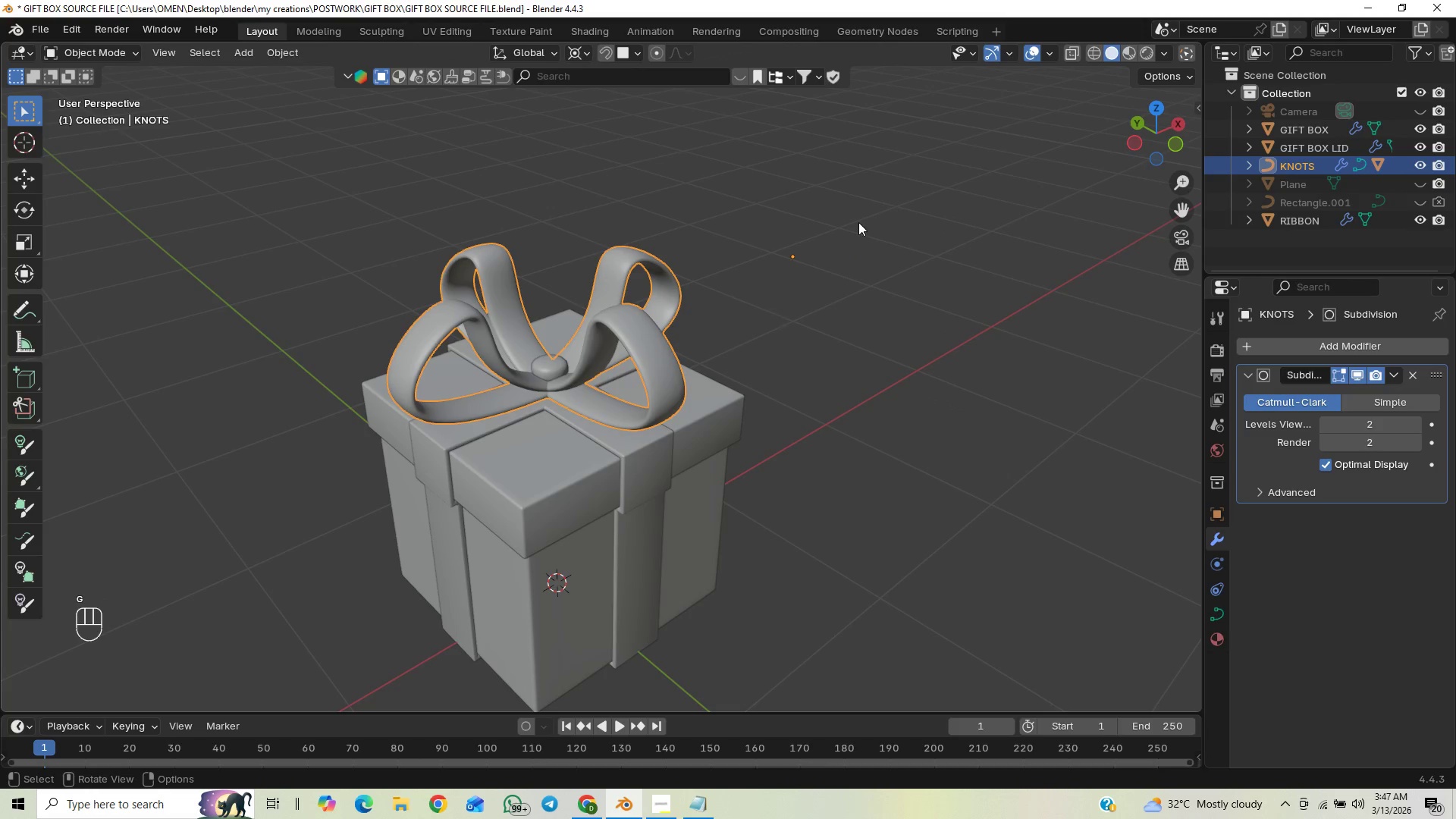 
left_click([863, 376])
 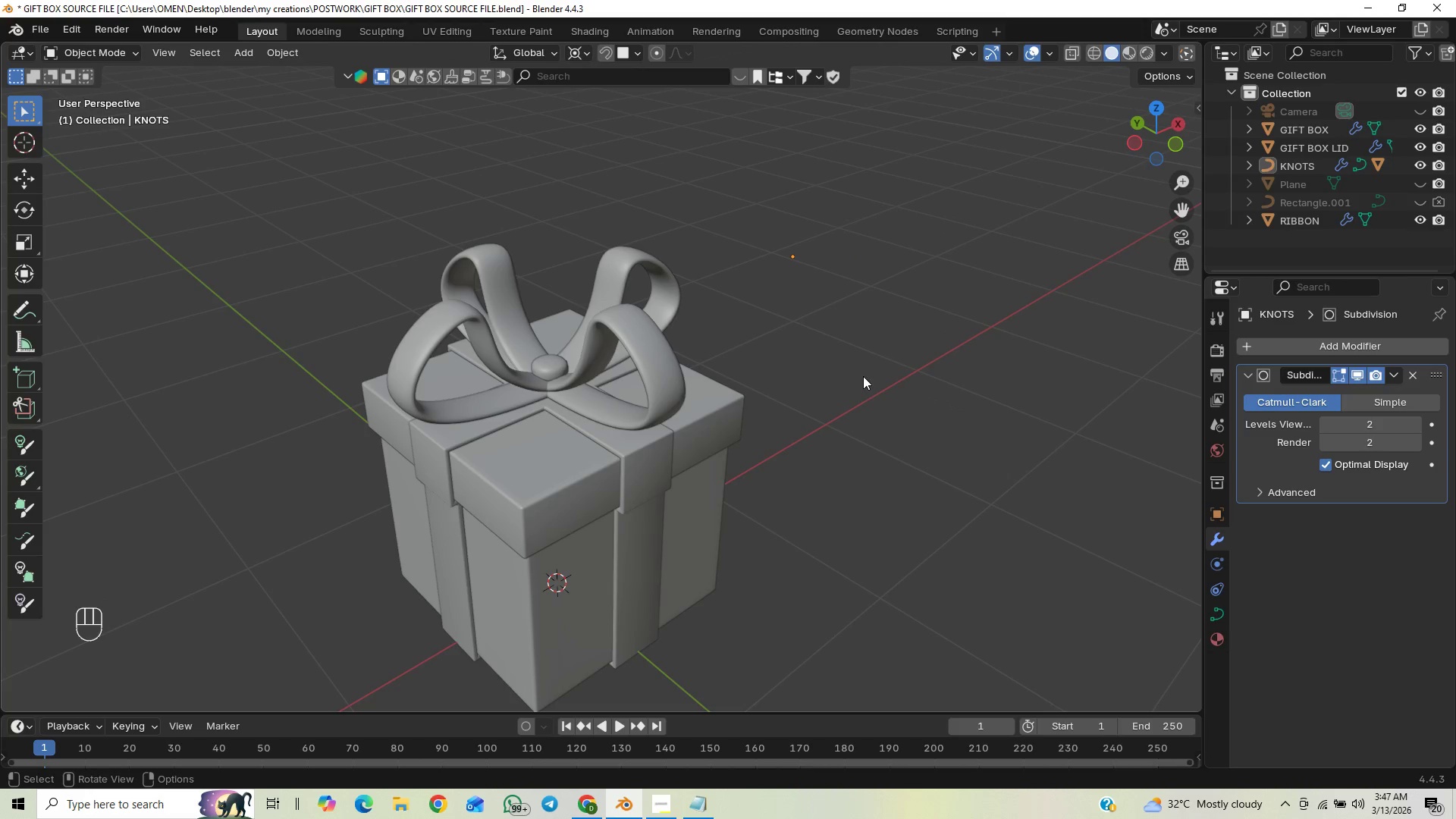 
scroll: coordinate [905, 386], scroll_direction: down, amount: 2.0
 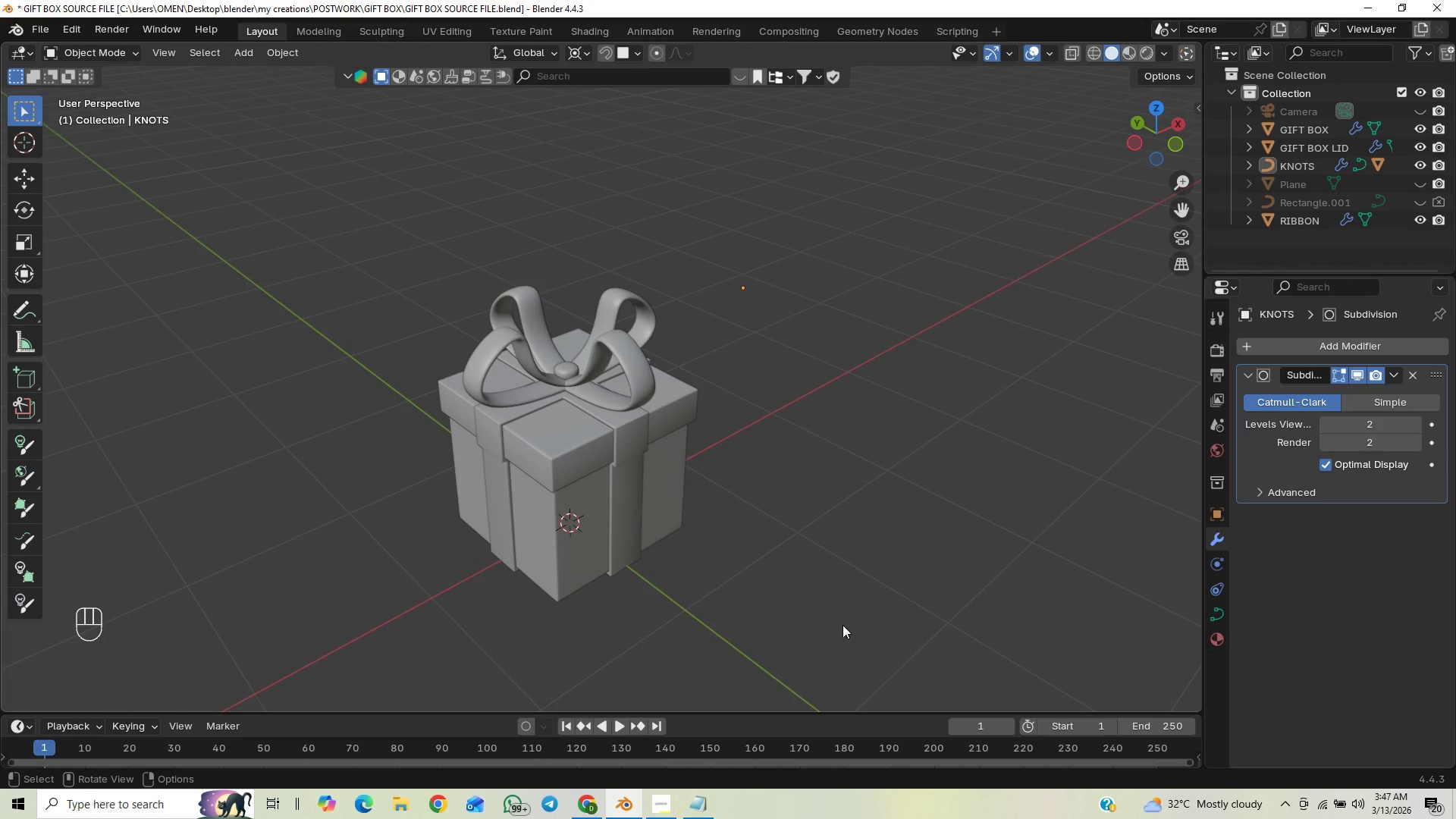 
scroll: coordinate [846, 581], scroll_direction: up, amount: 4.0
 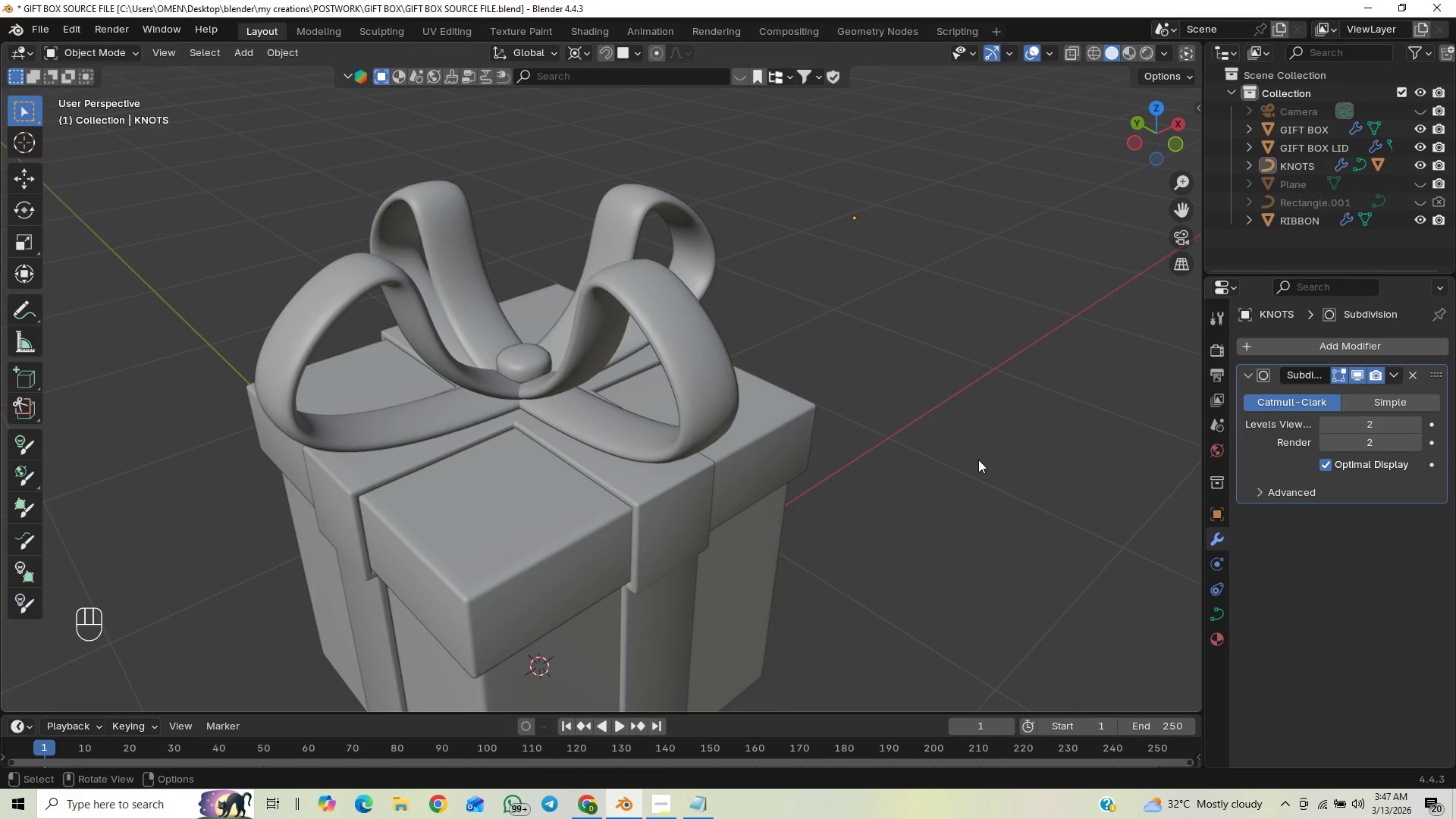 
key(Control+S)
 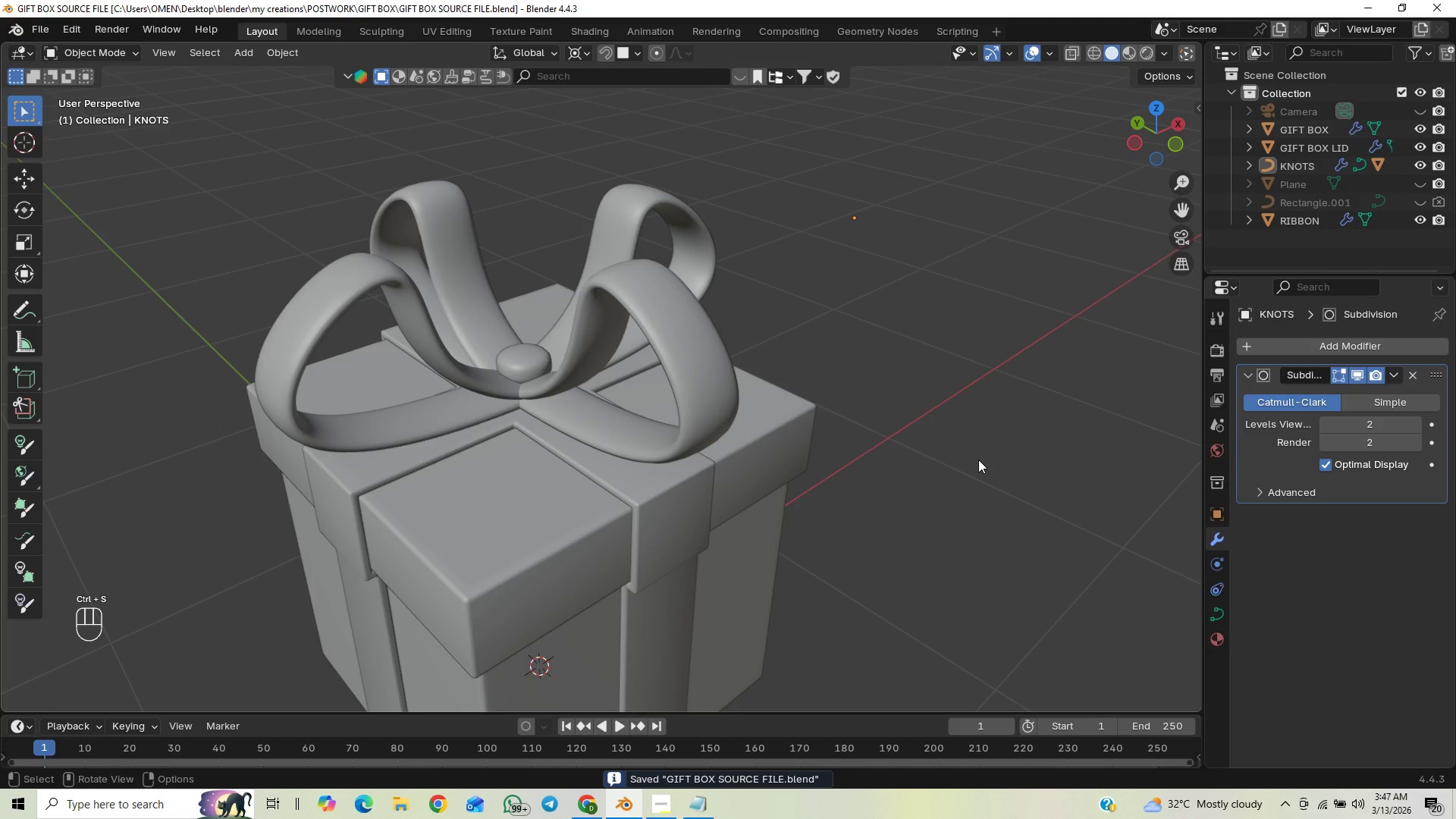 
scroll: coordinate [879, 388], scroll_direction: down, amount: 4.0
 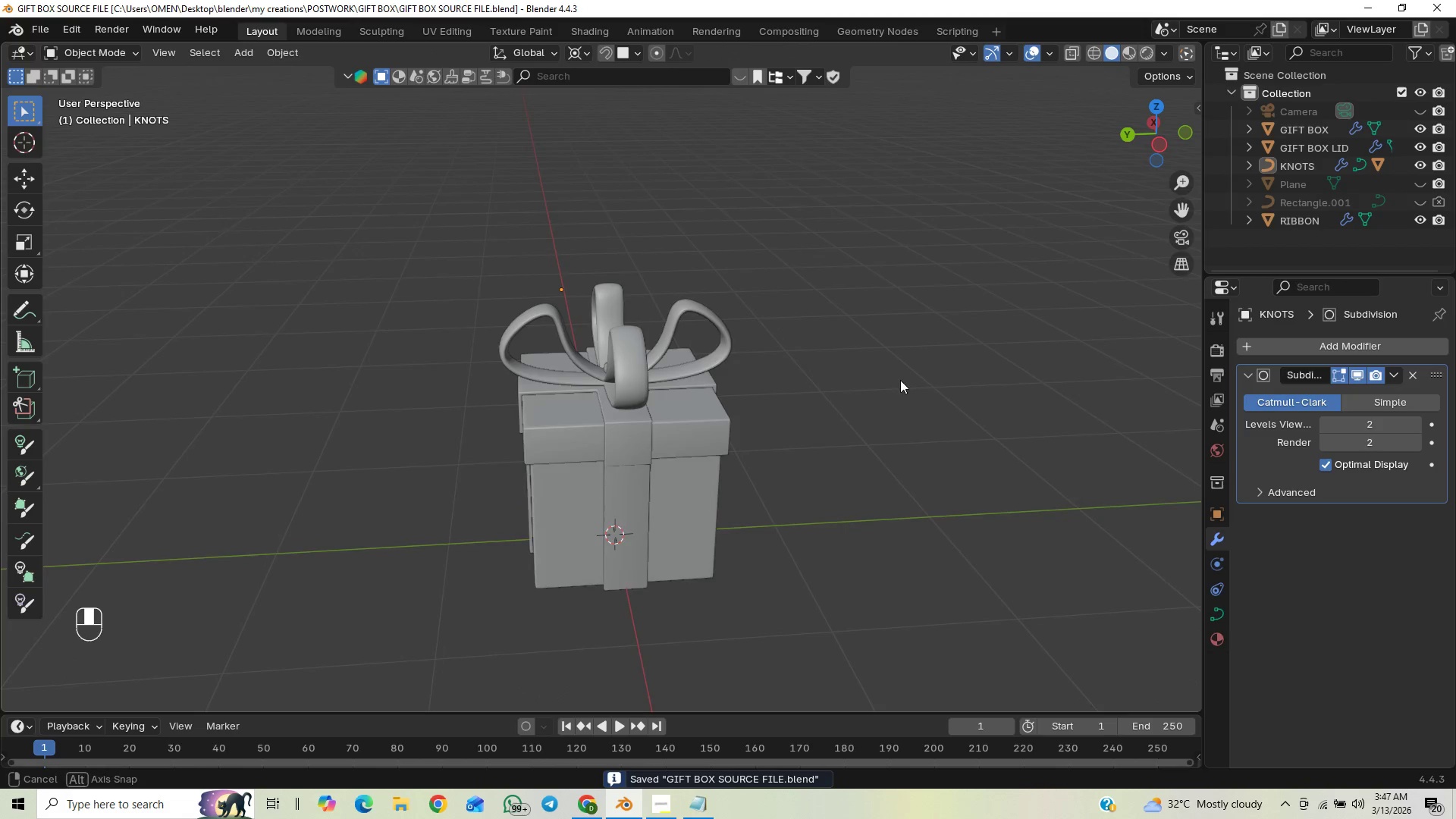 
scroll: coordinate [892, 389], scroll_direction: up, amount: 3.0
 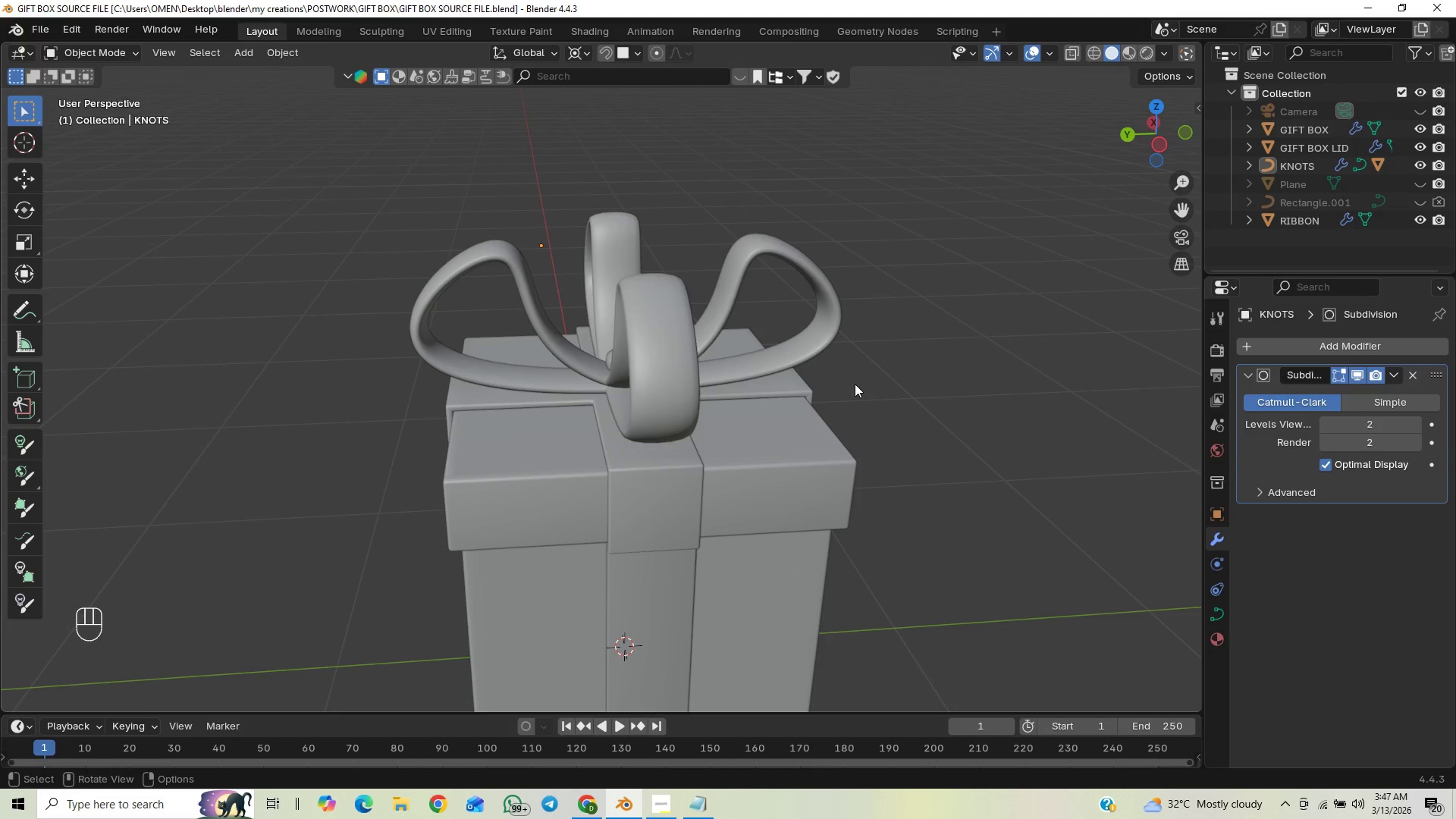 
scroll: coordinate [846, 397], scroll_direction: none, amount: 0.0
 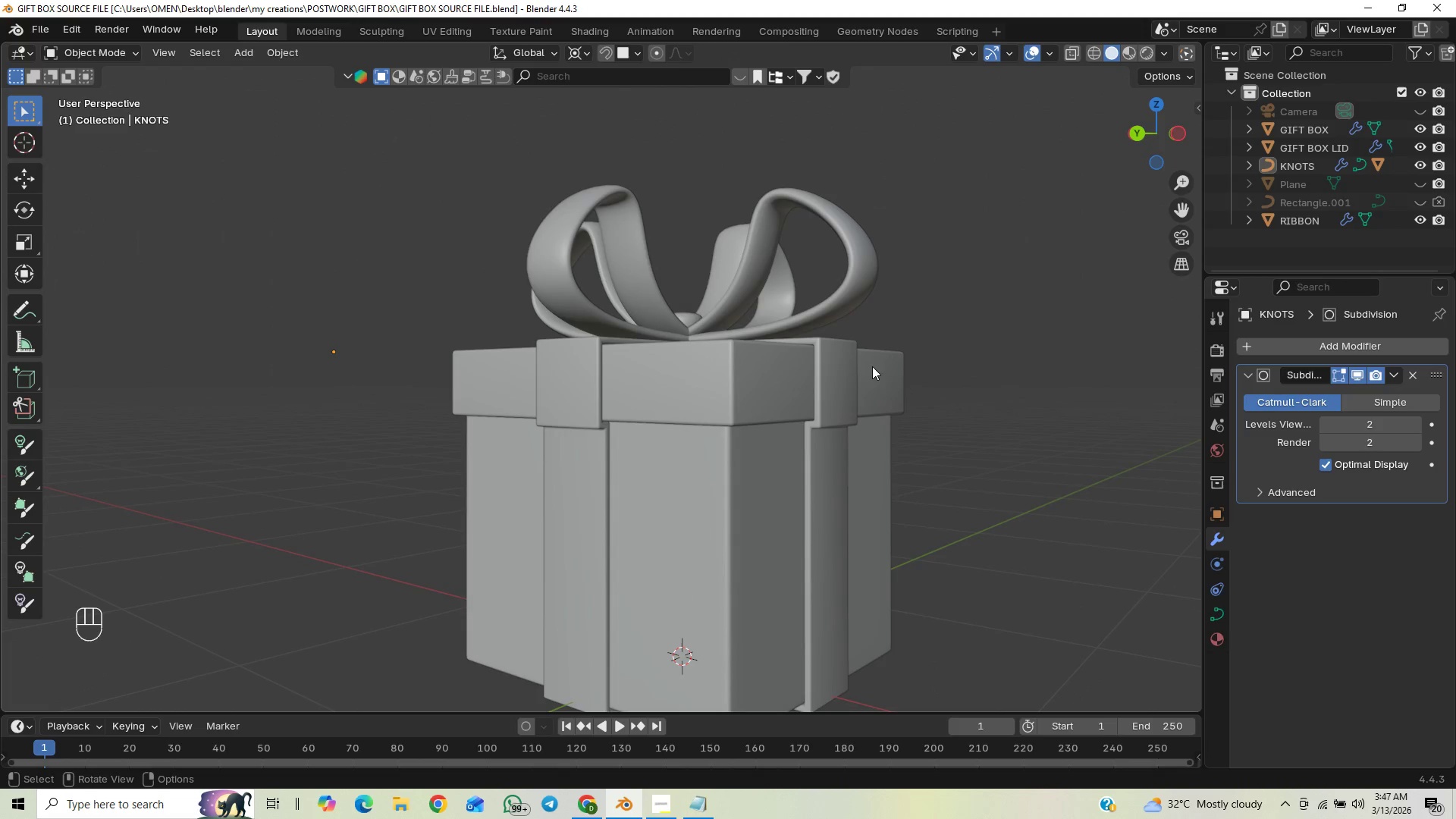 
scroll: coordinate [905, 367], scroll_direction: down, amount: 2.0
 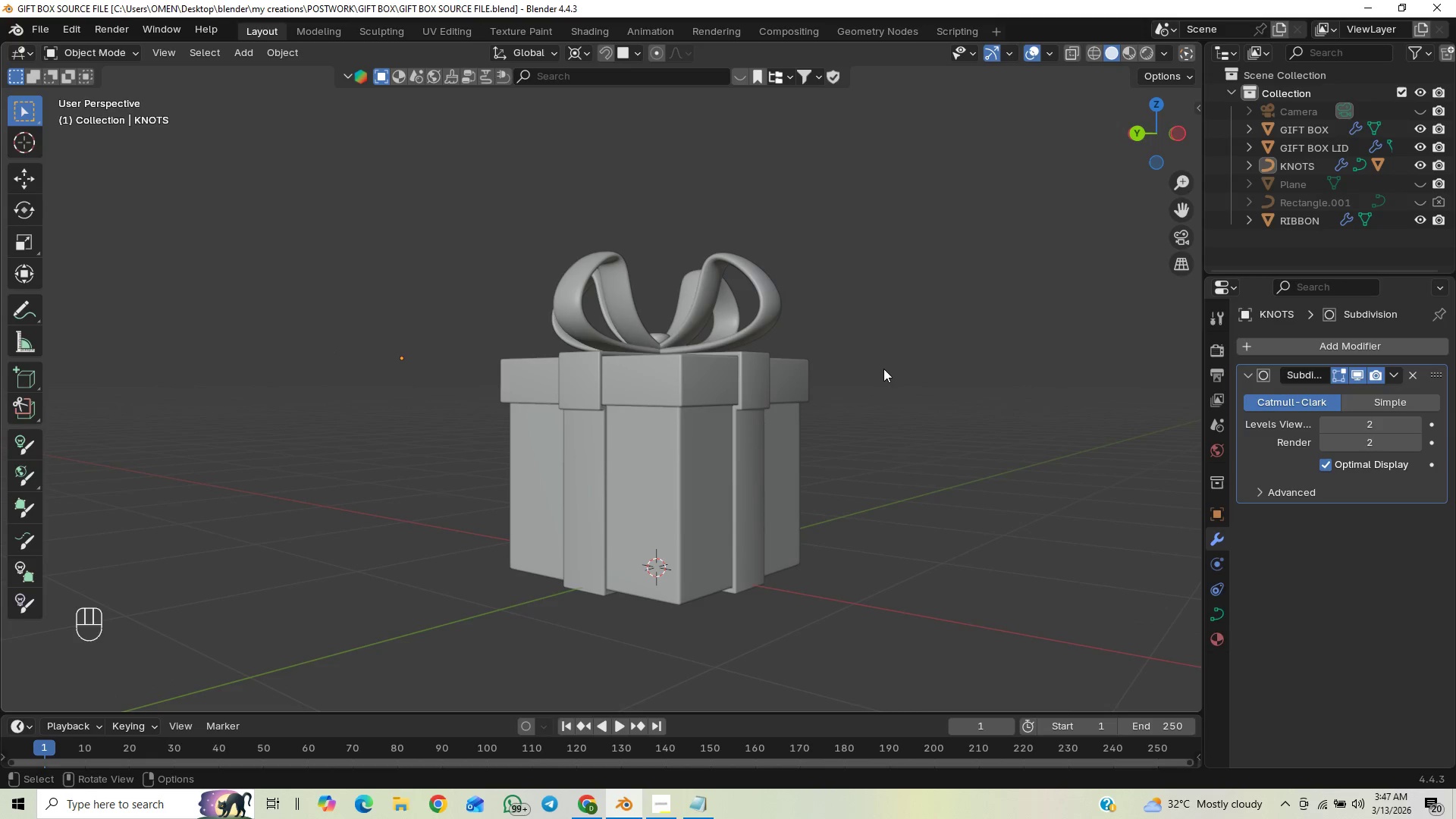 
key(End)
 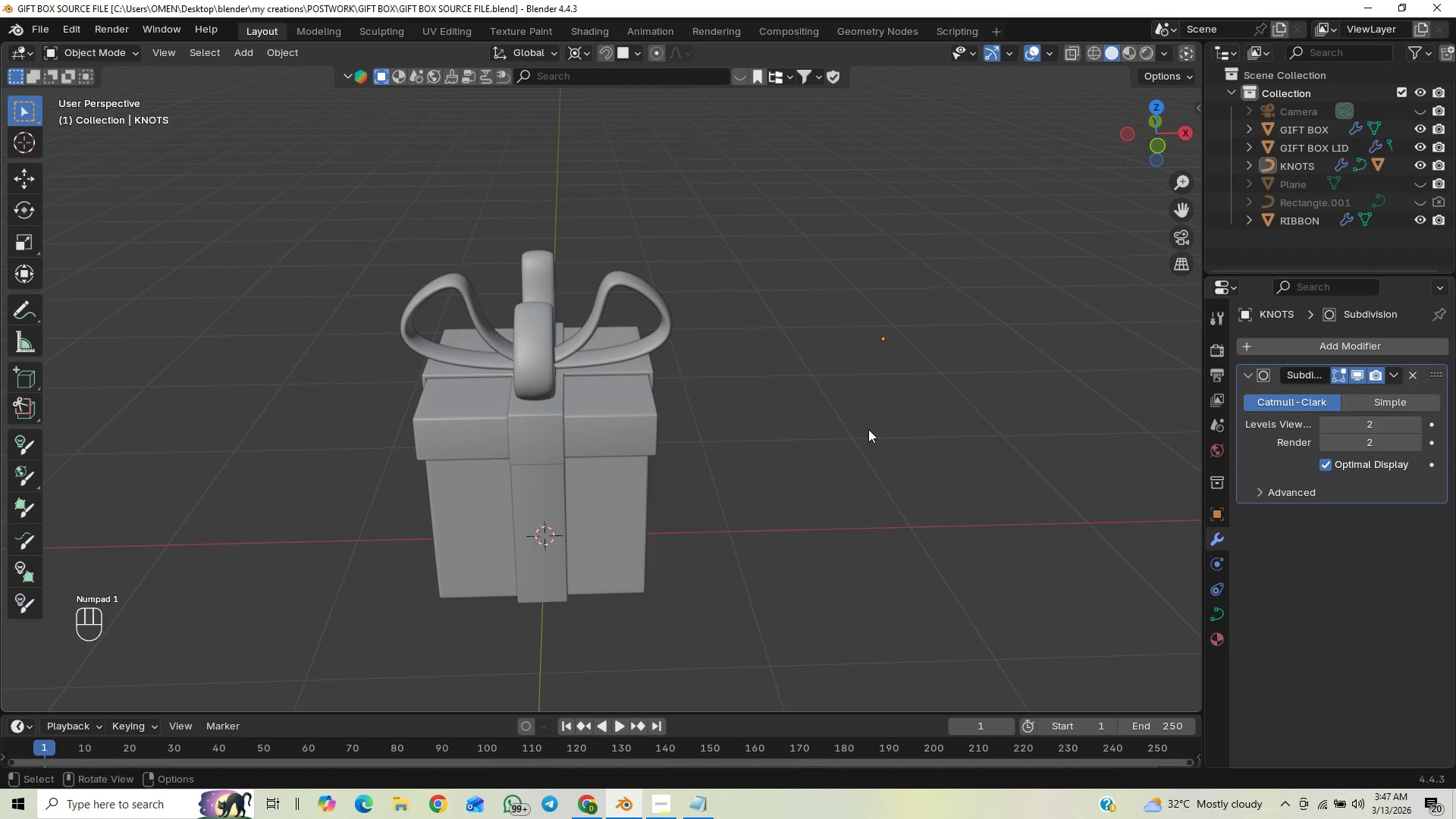 
scroll: coordinate [855, 450], scroll_direction: up, amount: 2.0
 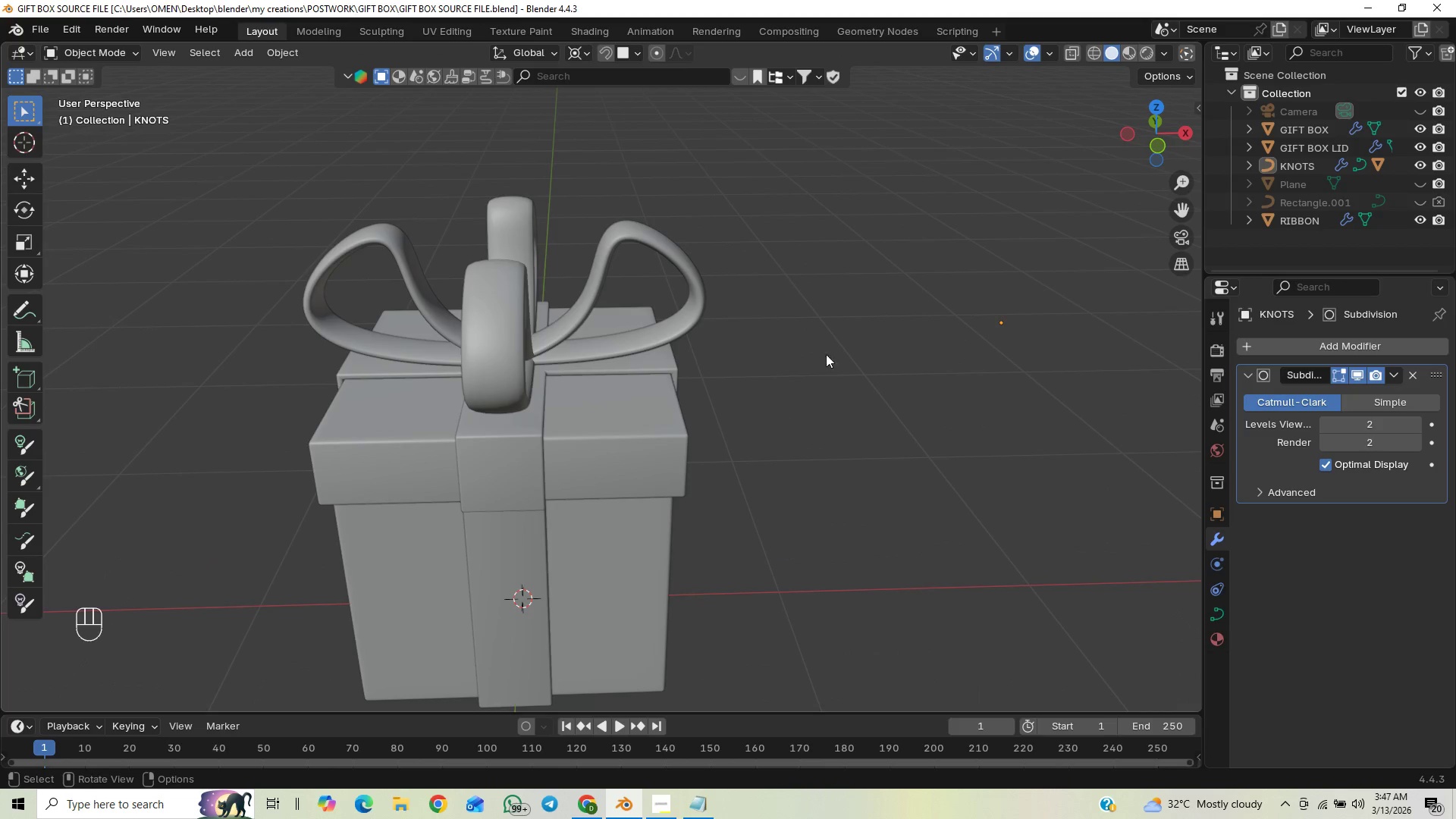 
scroll: coordinate [523, 410], scroll_direction: down, amount: 2.0
 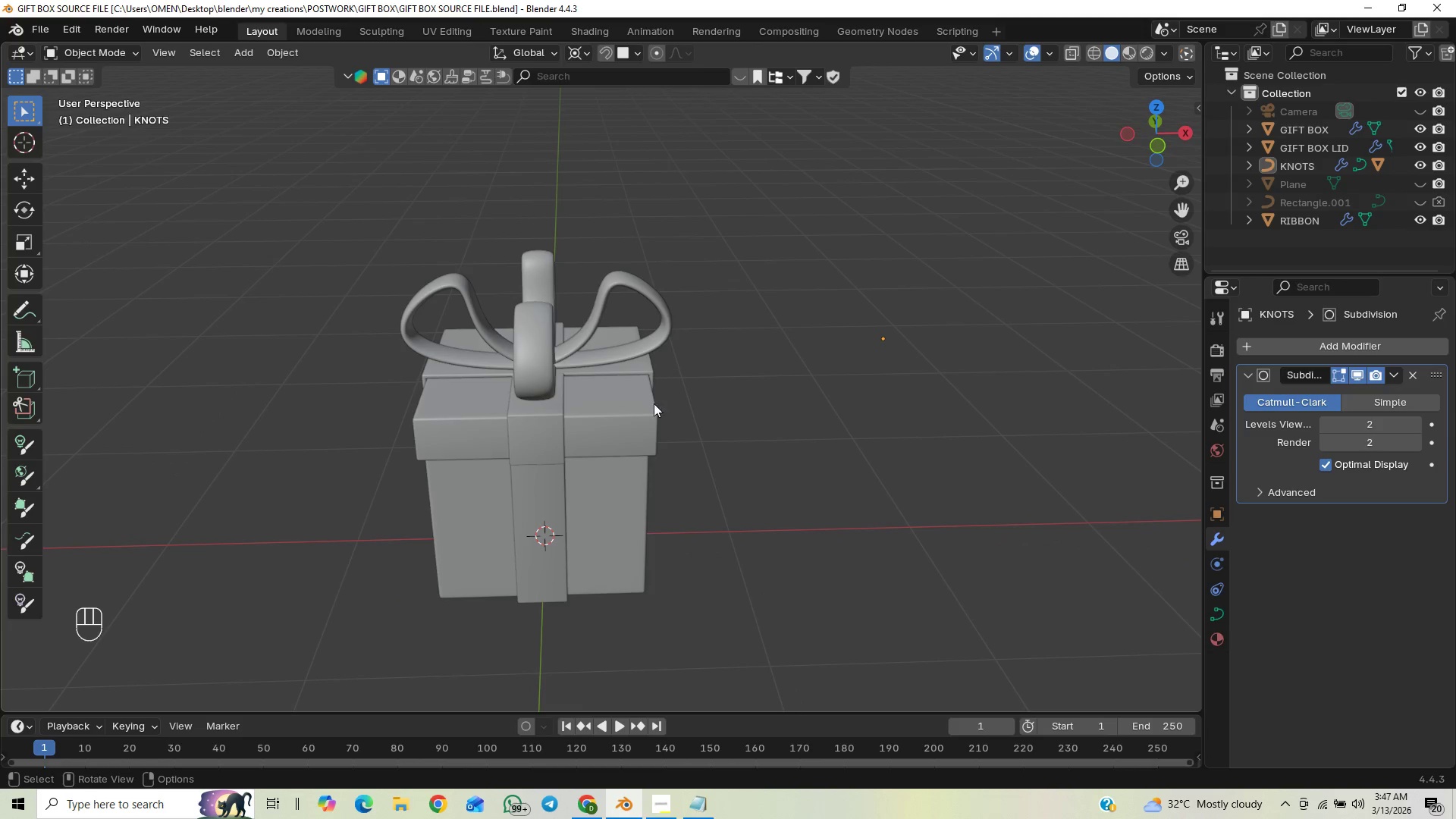 
key(Control+A)
 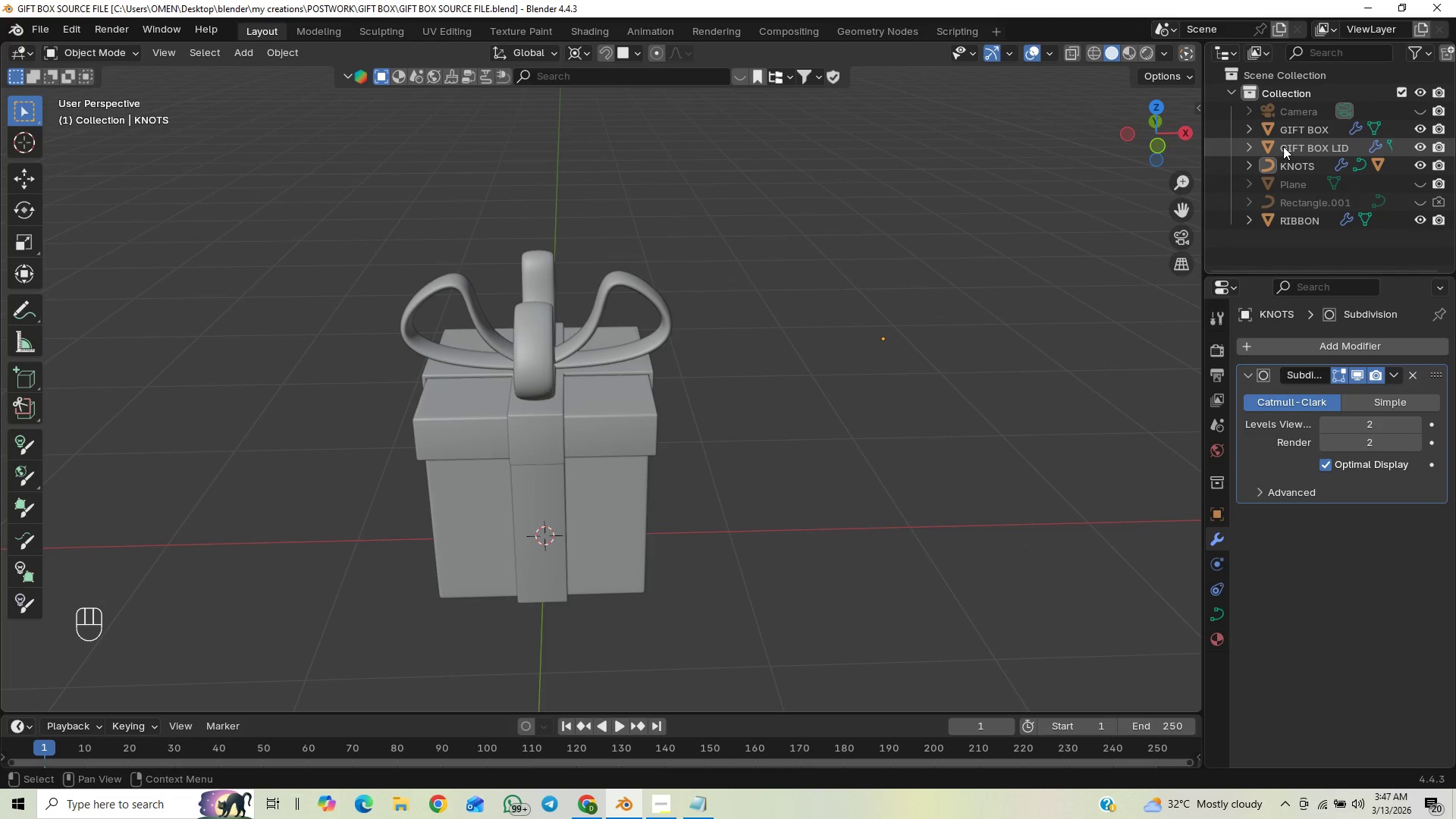 
wait(9.45)
 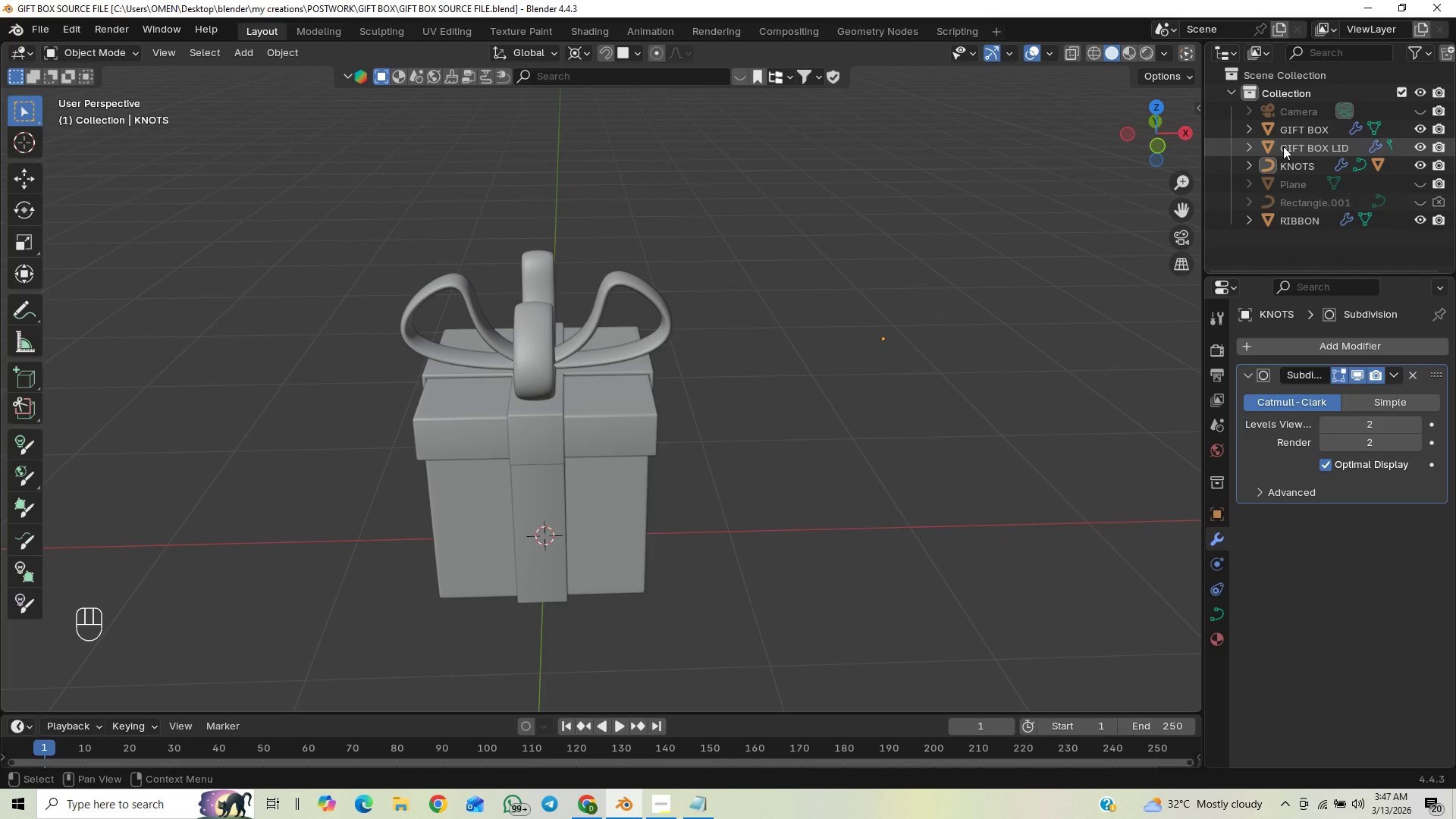 
left_click_drag(start_coordinate=[550, 356], to_coordinate=[553, 350])
 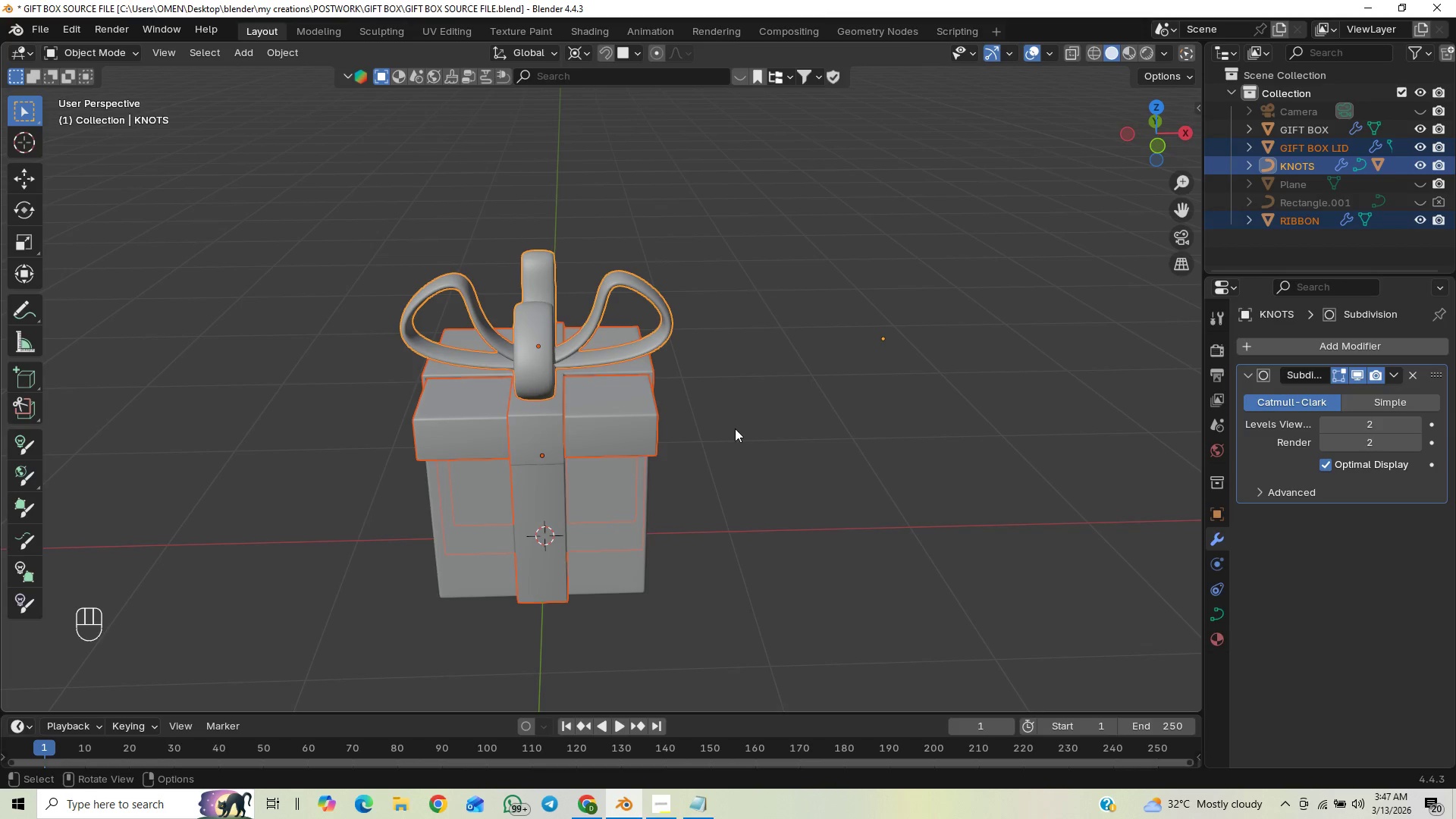 
left_click([738, 430])
 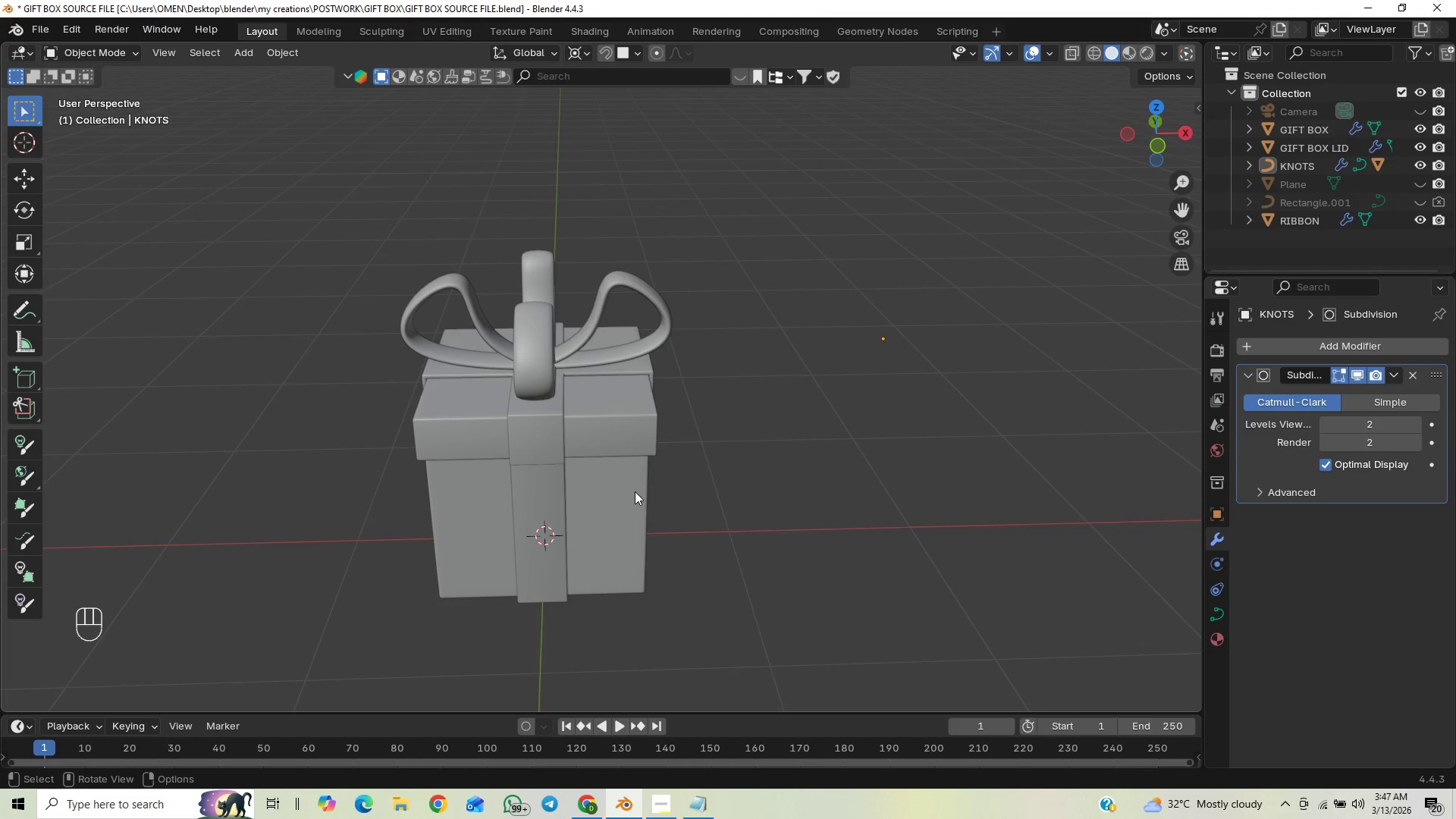 
wait(5.06)
 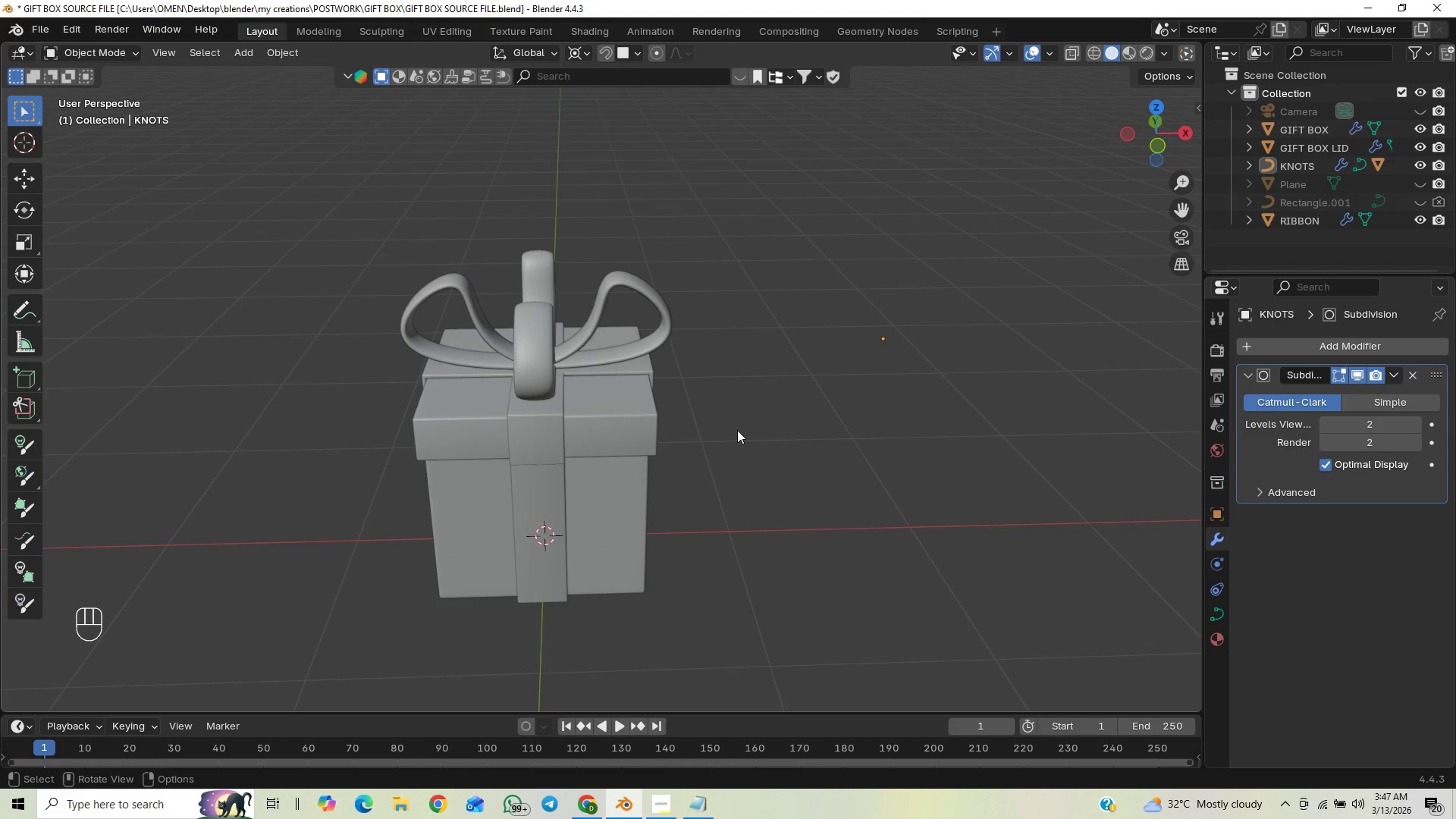 
left_click([625, 504])
 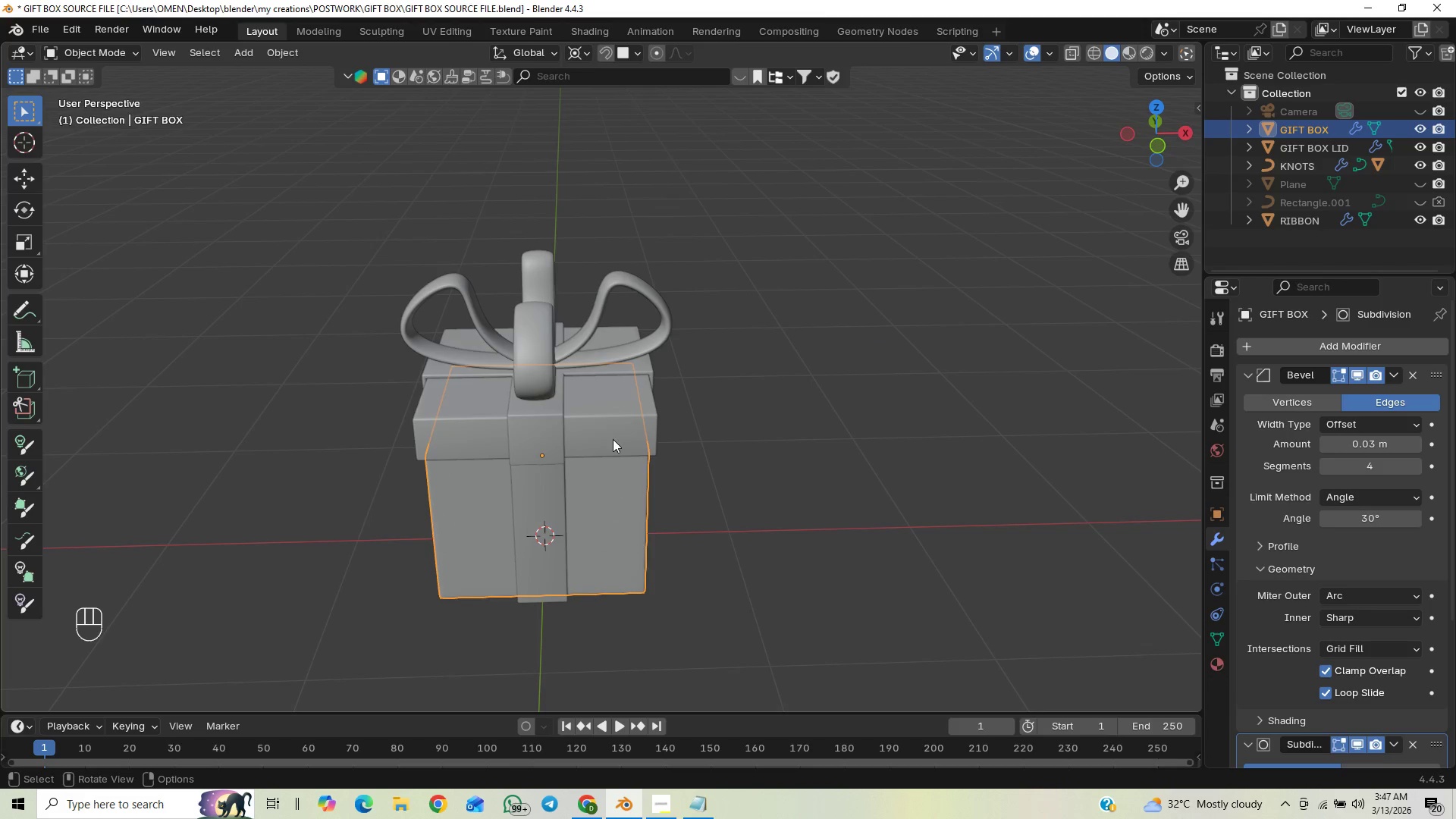 
left_click([613, 436])
 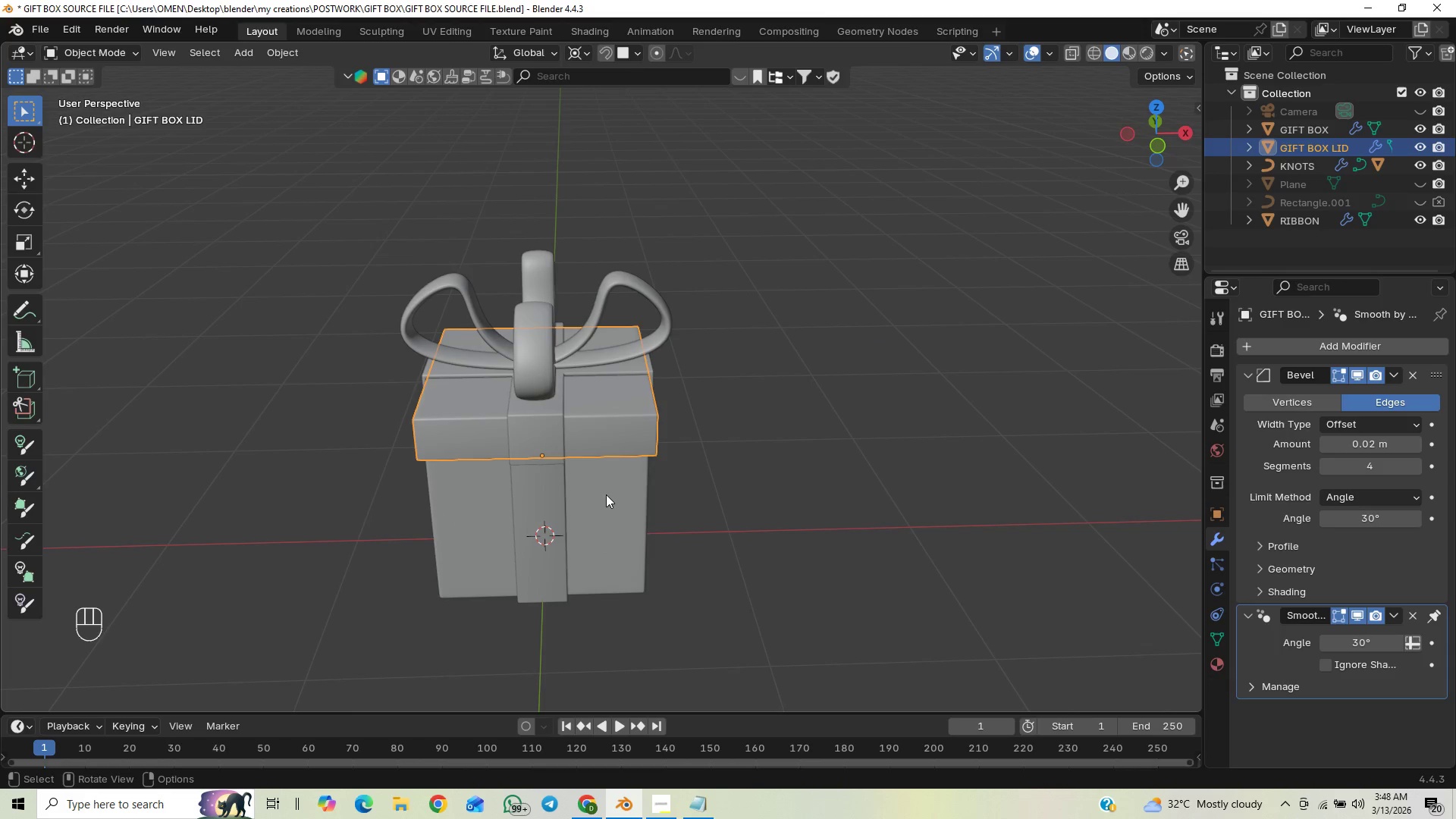 
left_click([605, 500])
 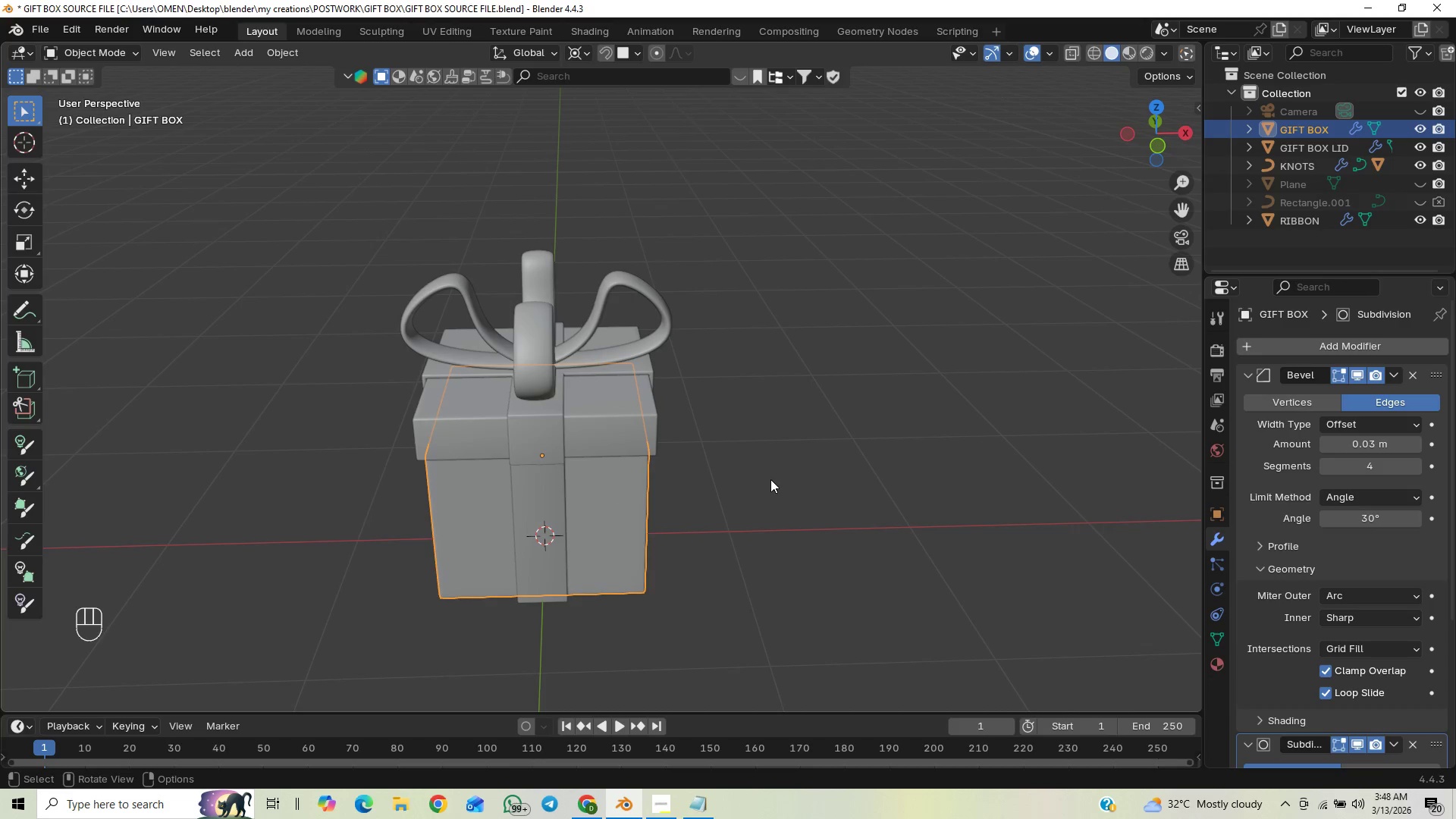 
scroll: coordinate [802, 438], scroll_direction: up, amount: 2.0
 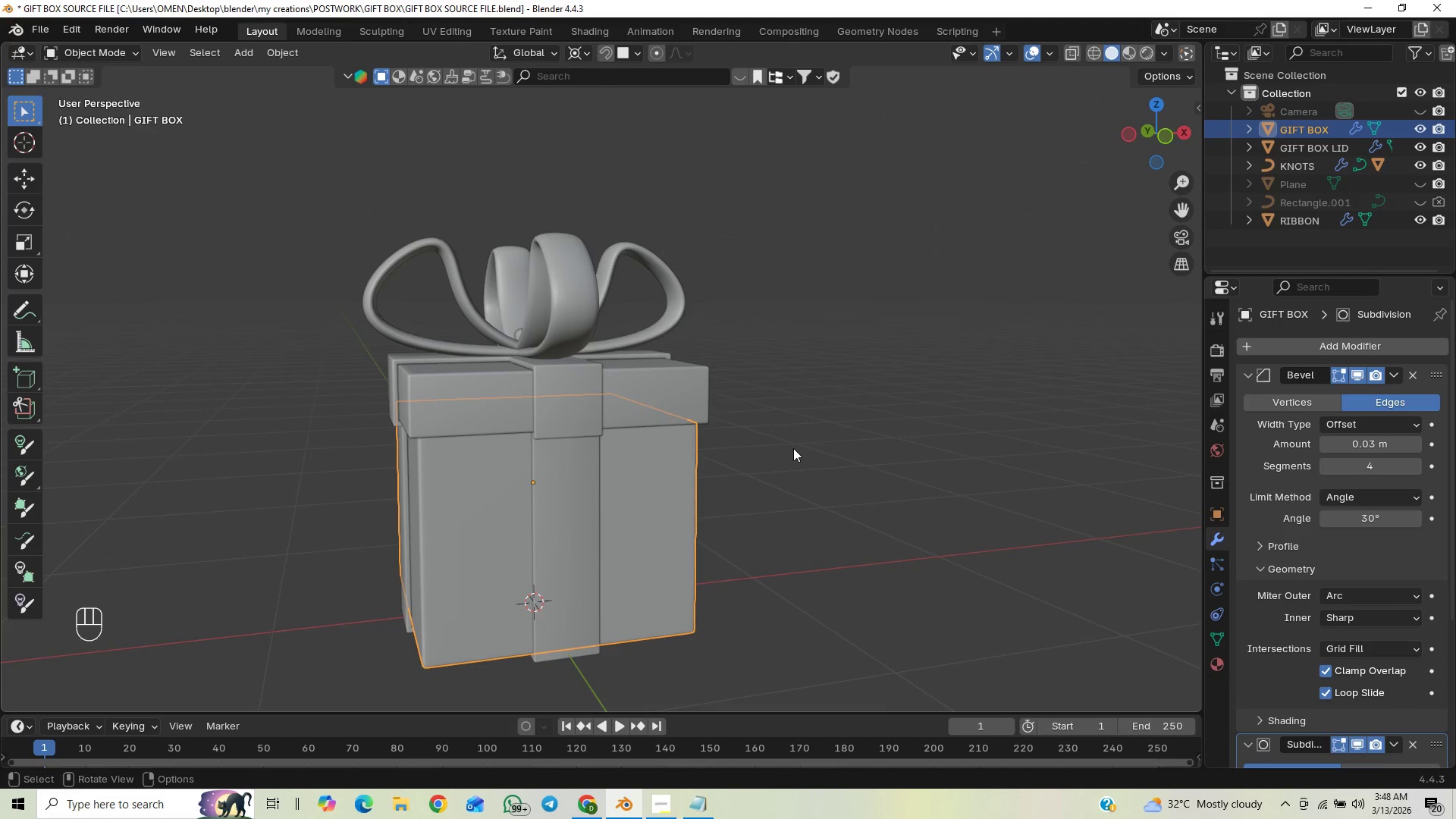 
key(Shift+A)
 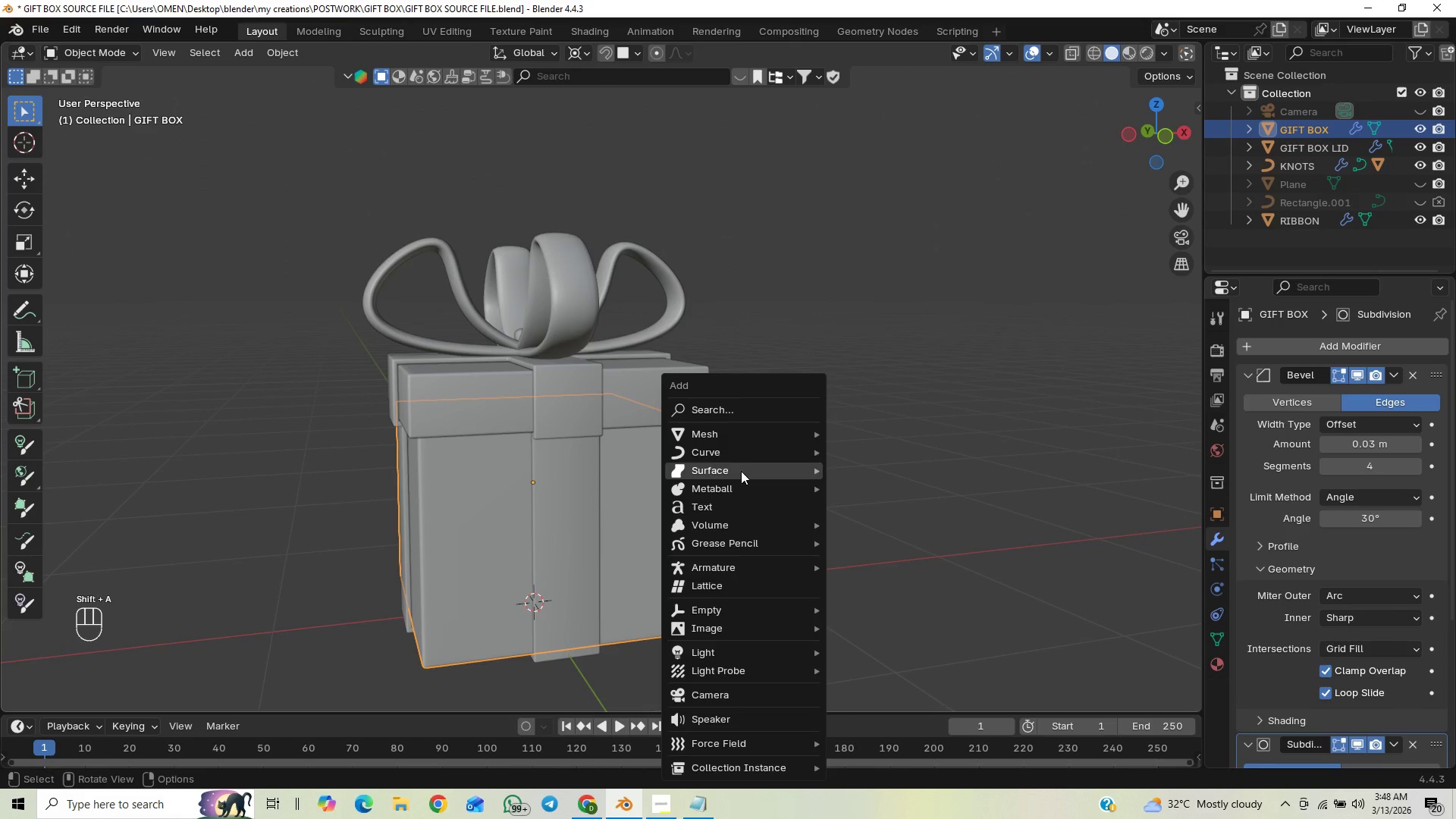 
left_click([719, 510])
 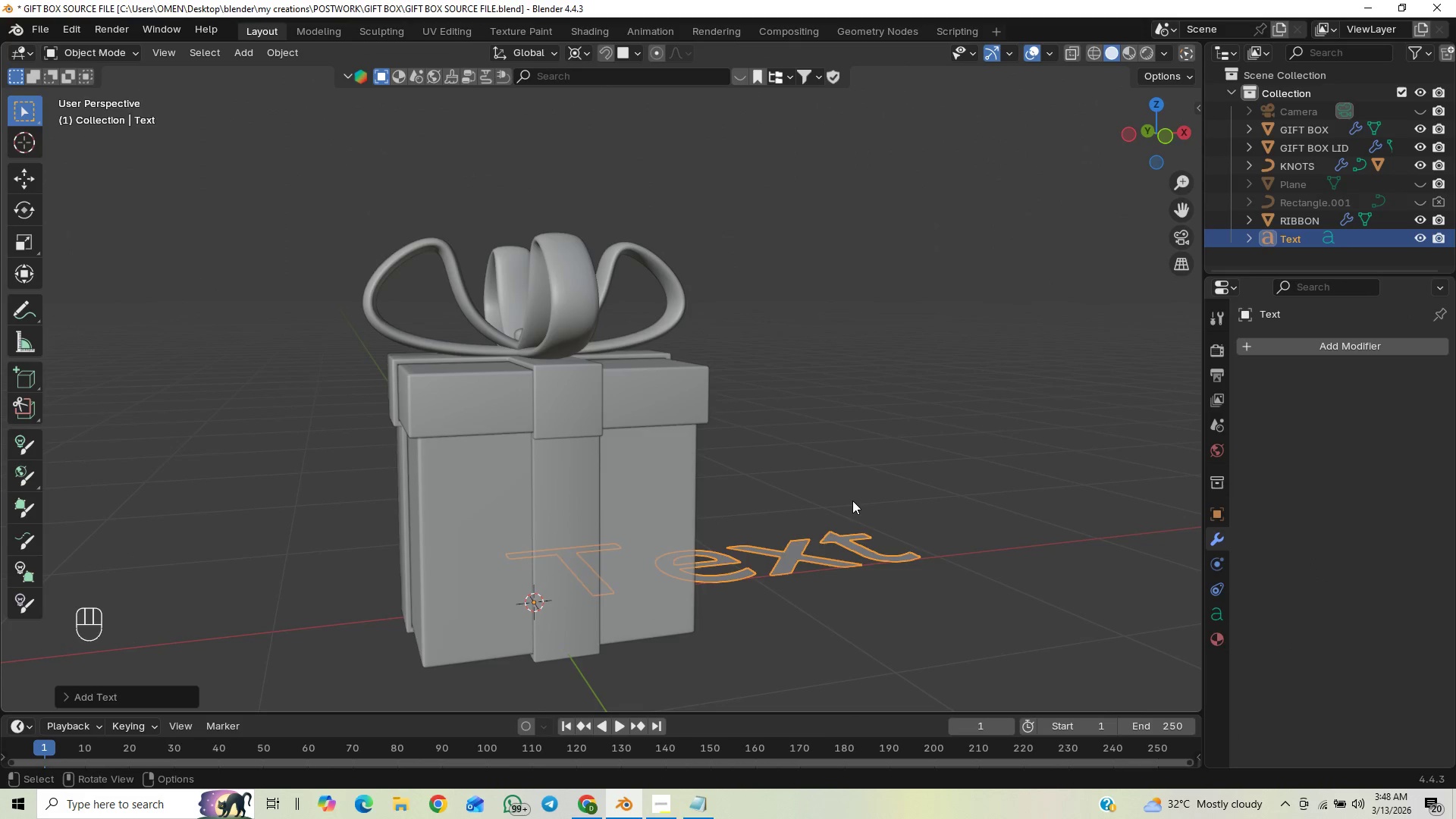 
type(rx90)
 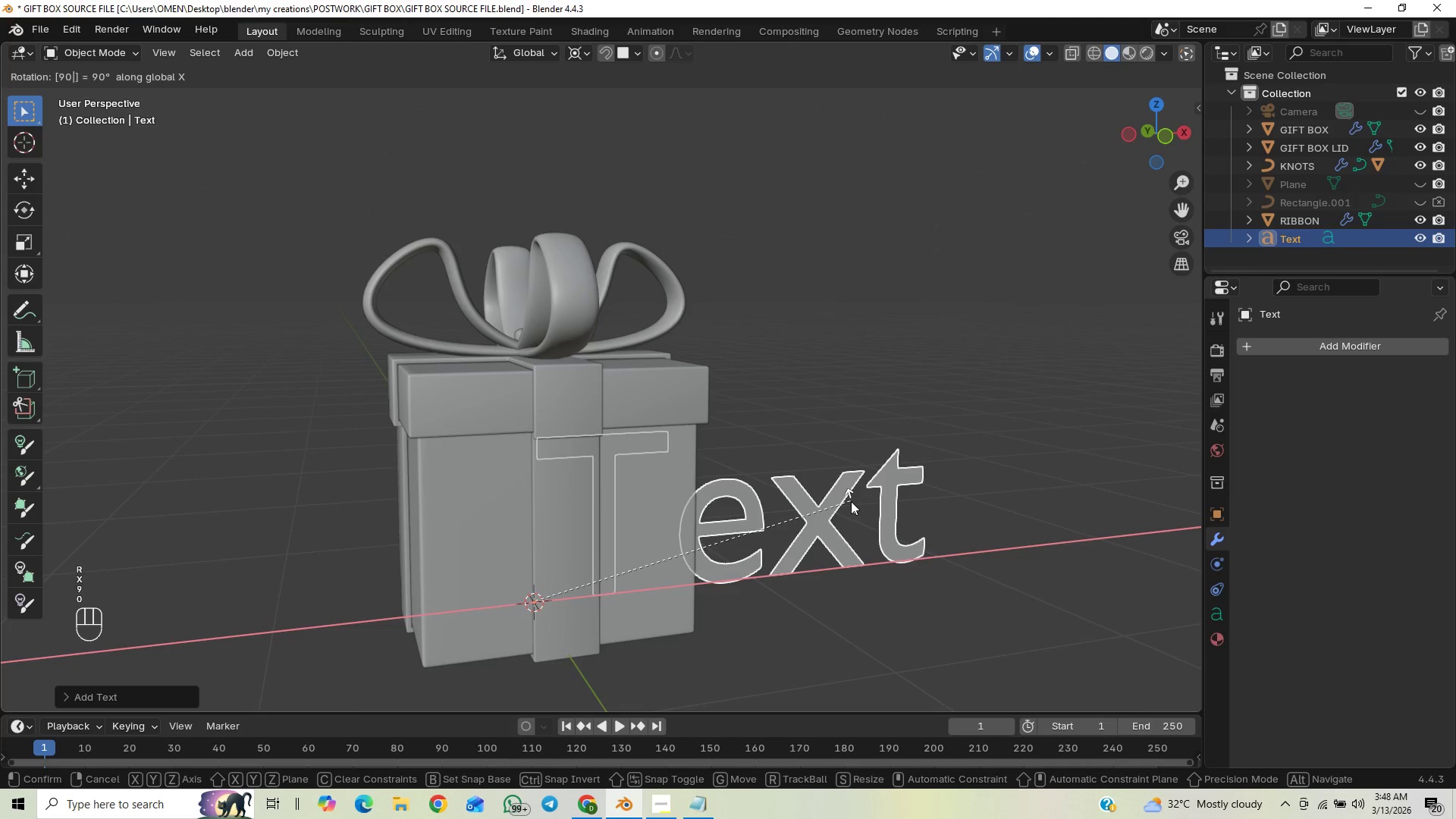 
key(Enter)
 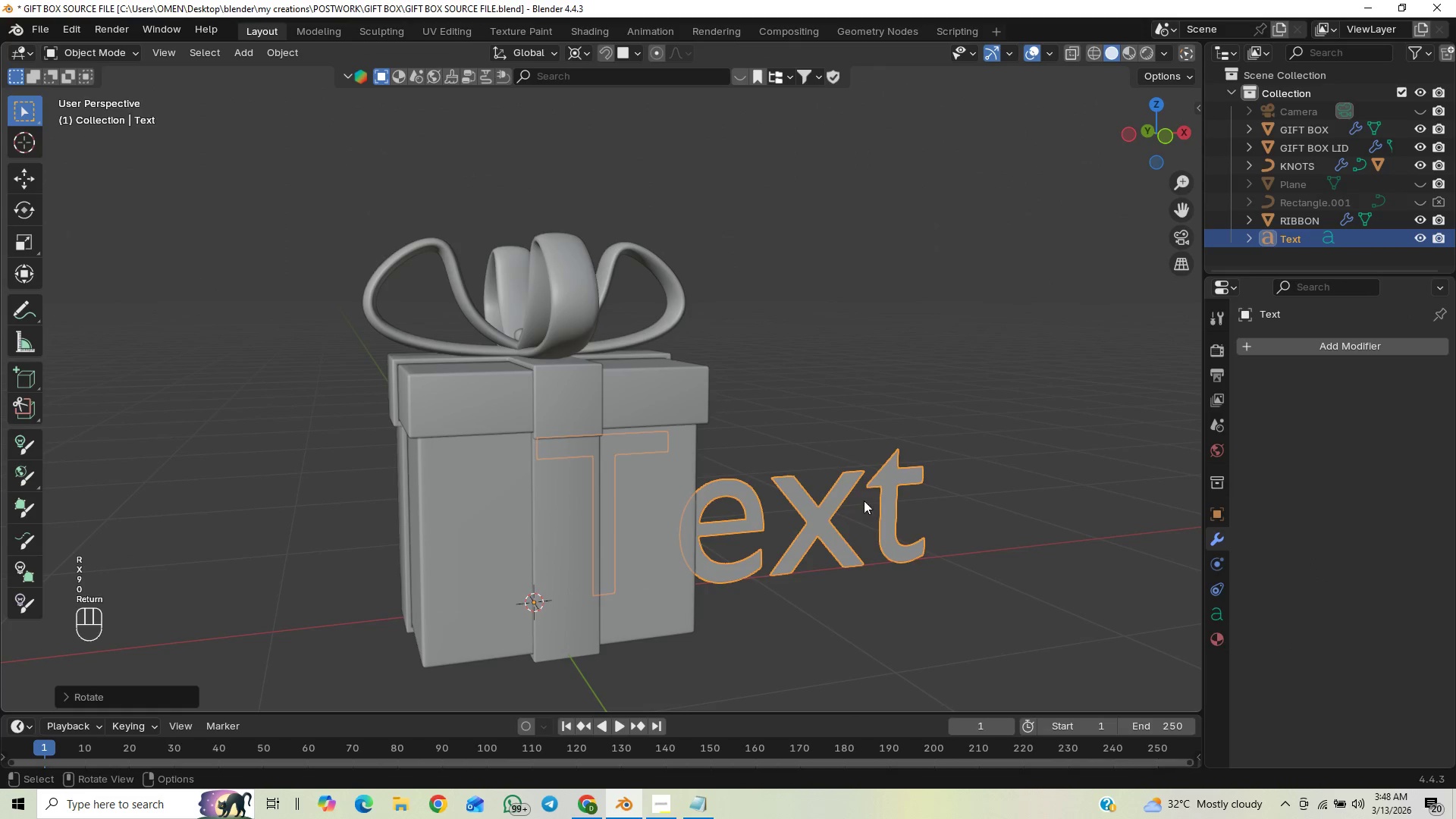 
scroll: coordinate [917, 492], scroll_direction: down, amount: 2.0